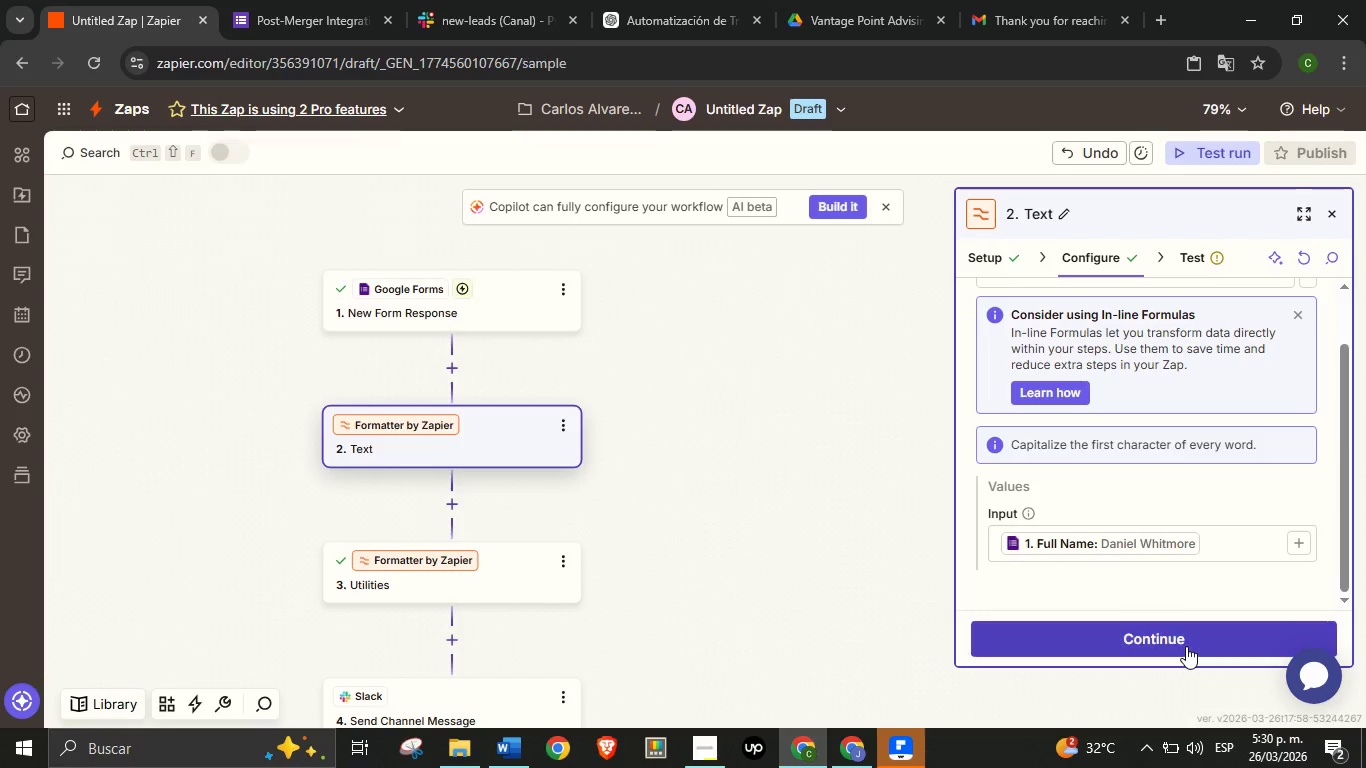 
left_click([1216, 637])
 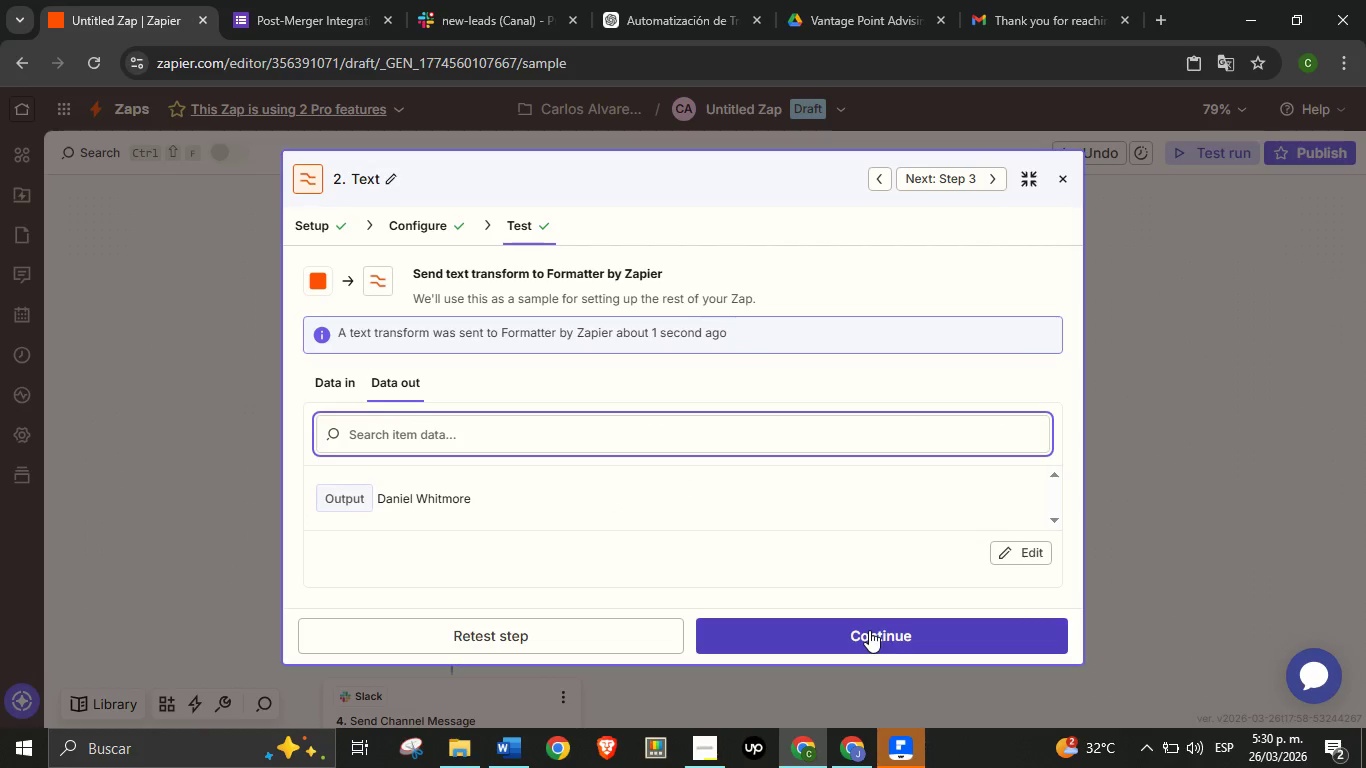 
wait(5.31)
 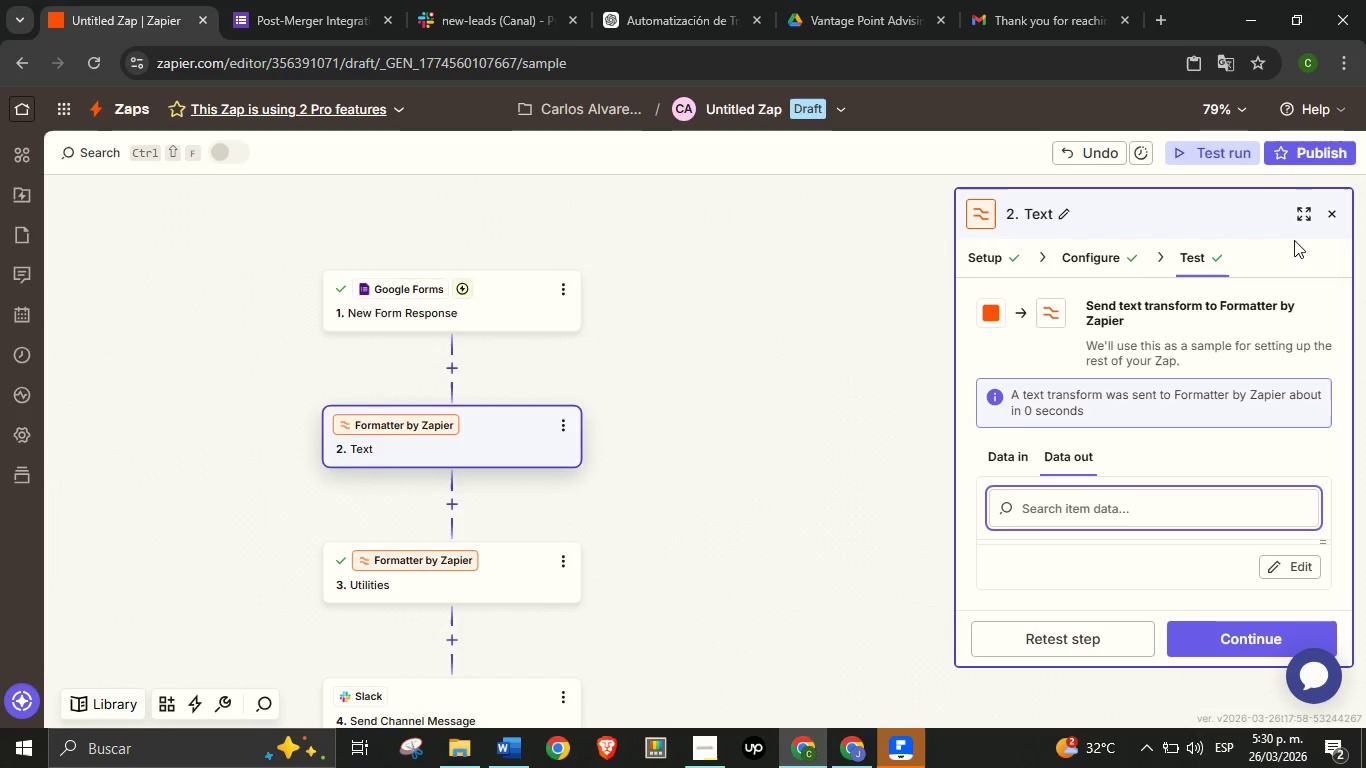 
left_click([1027, 181])
 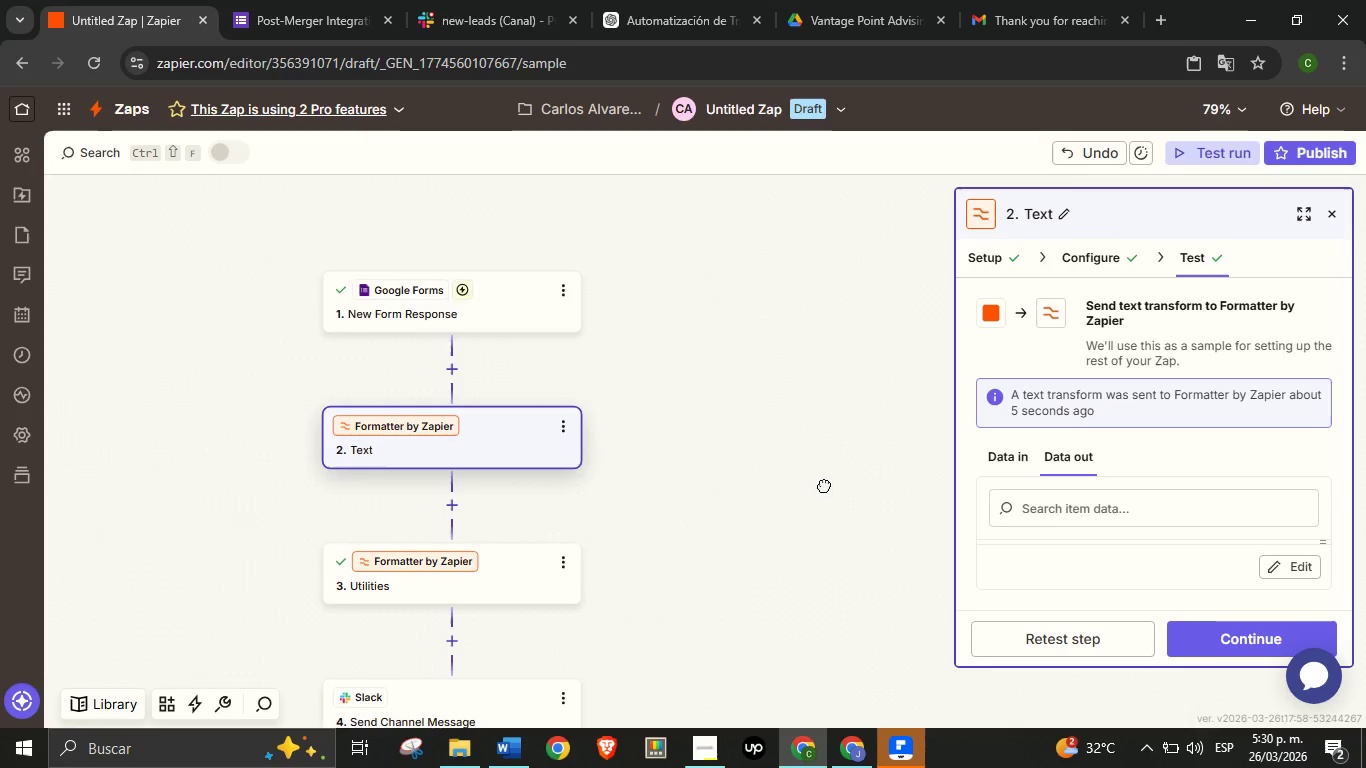 
left_click_drag(start_coordinate=[780, 585], to_coordinate=[829, 463])
 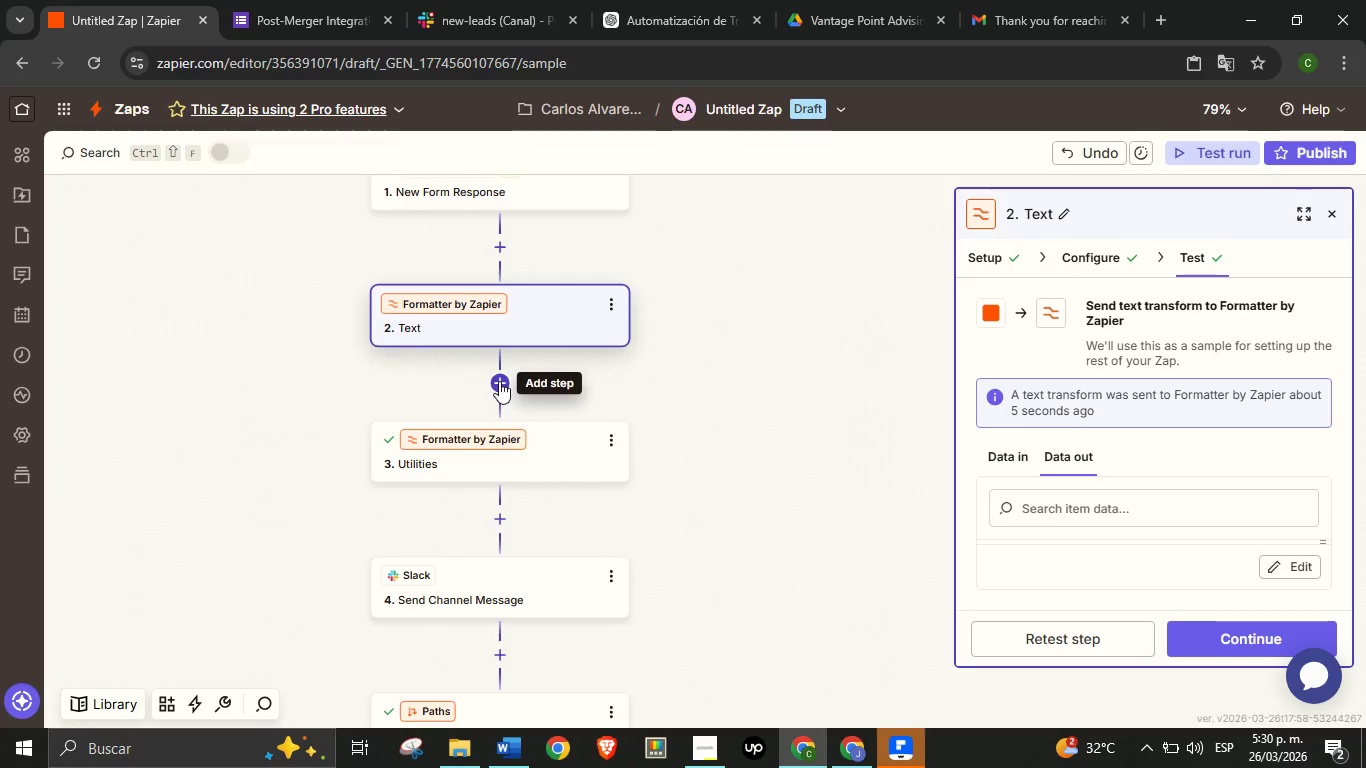 
left_click([499, 381])
 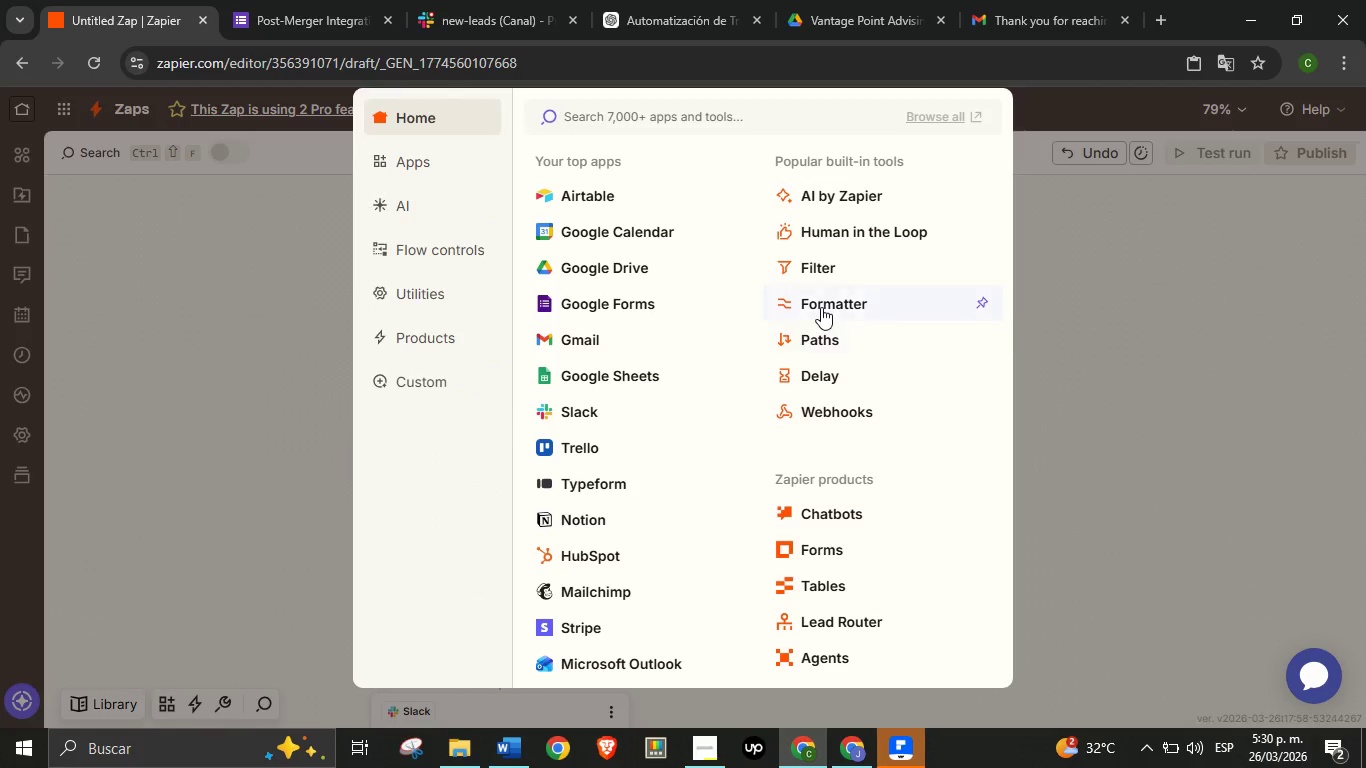 
left_click([821, 307])
 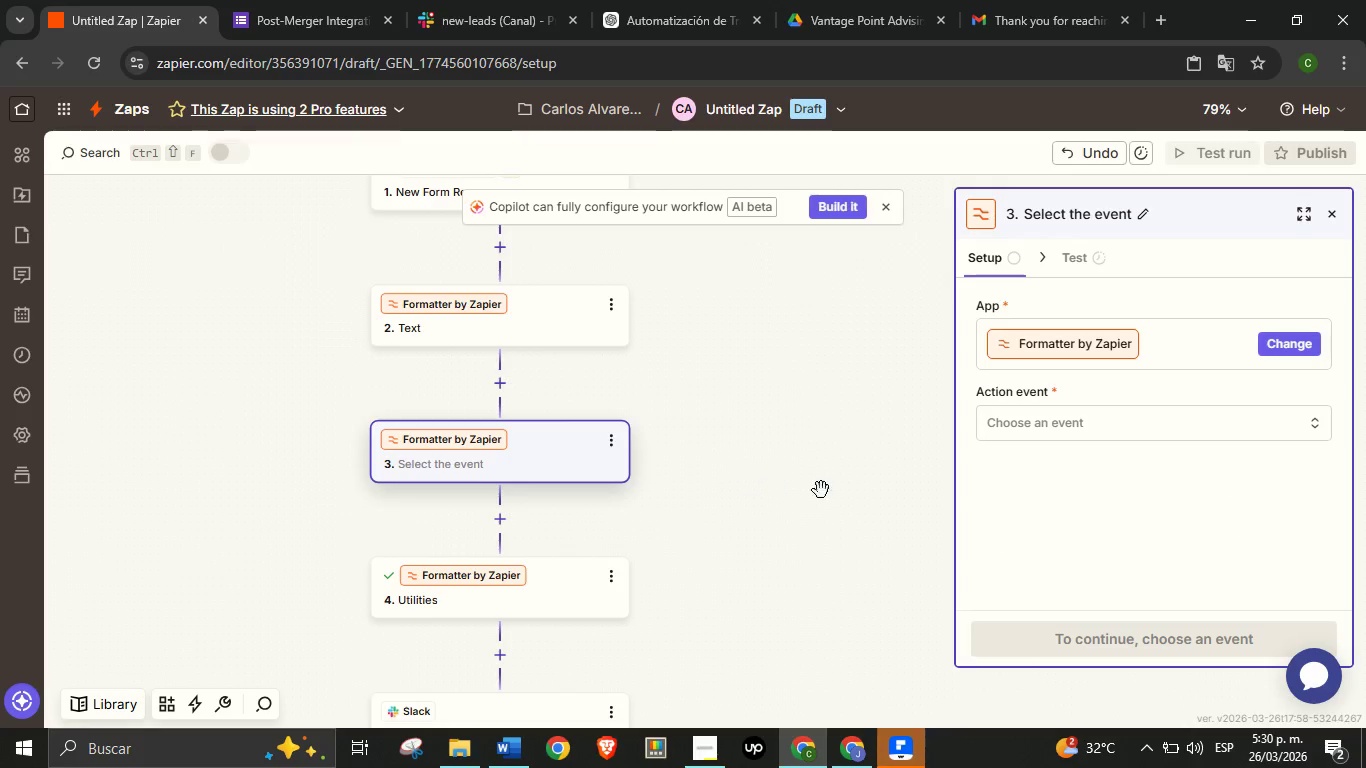 
left_click_drag(start_coordinate=[821, 490], to_coordinate=[787, 499])
 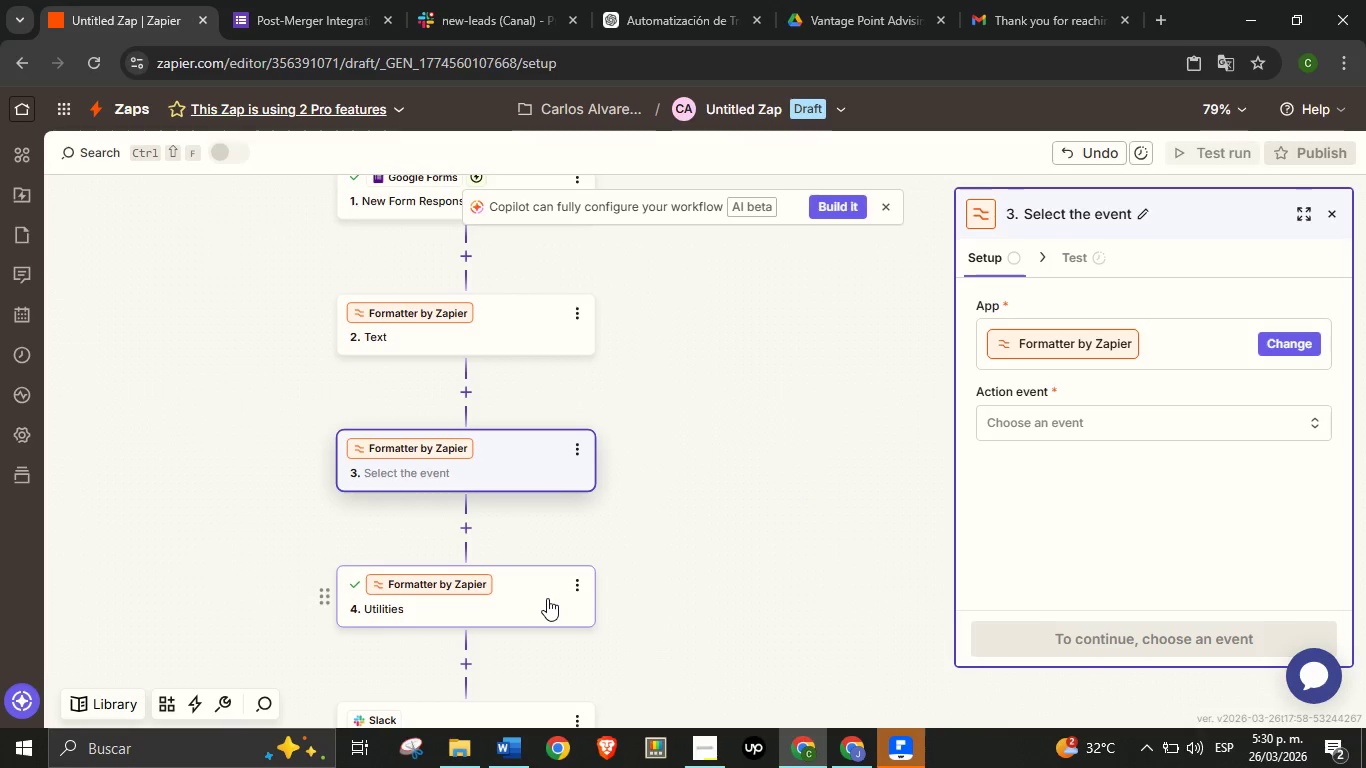 
left_click([547, 598])
 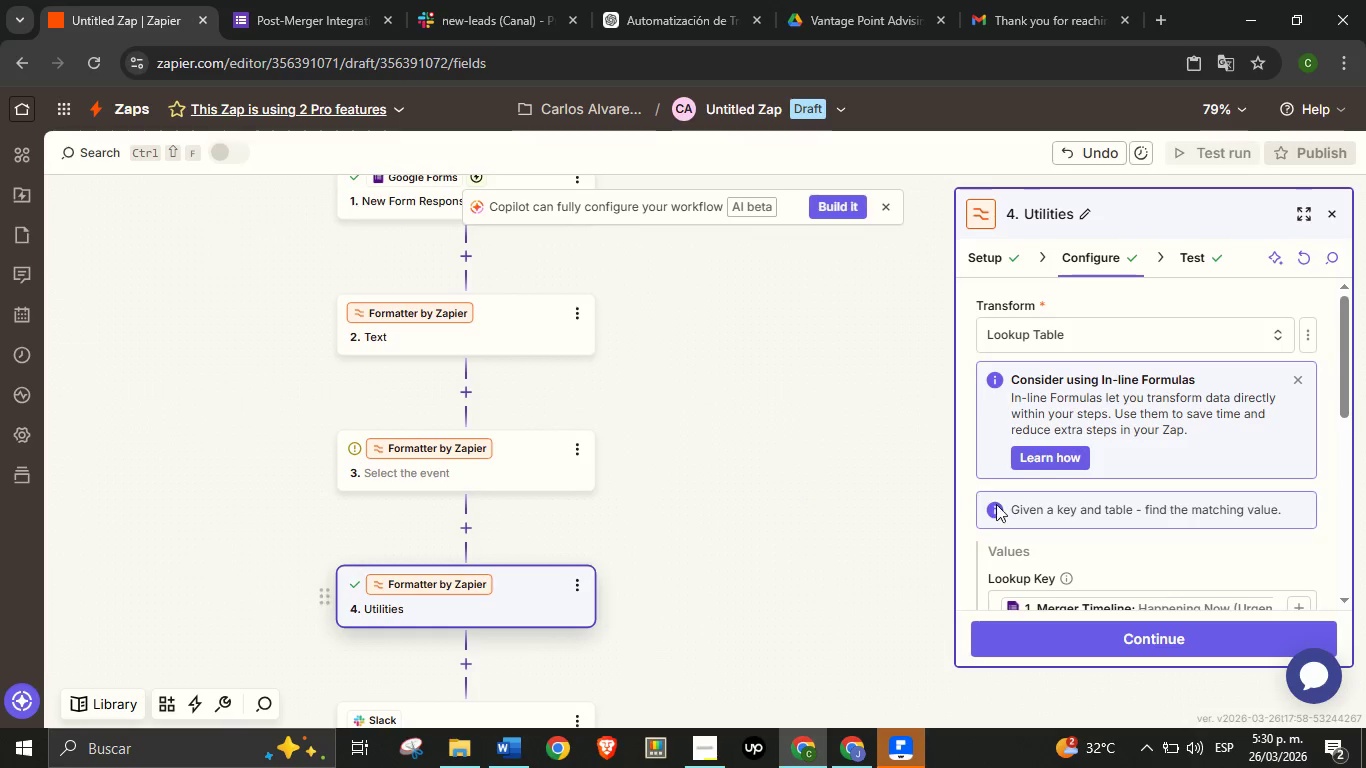 
scroll: coordinate [1059, 514], scroll_direction: down, amount: 2.0
 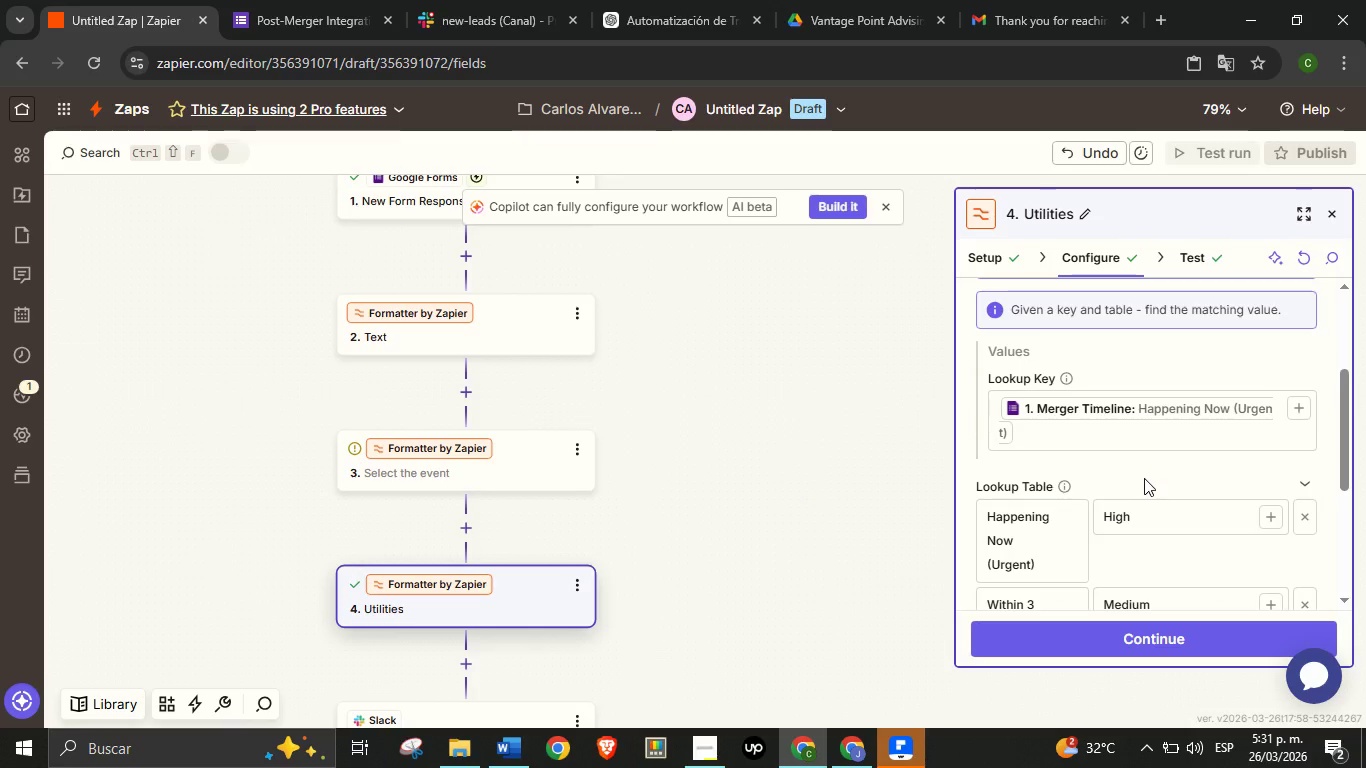 
wait(8.21)
 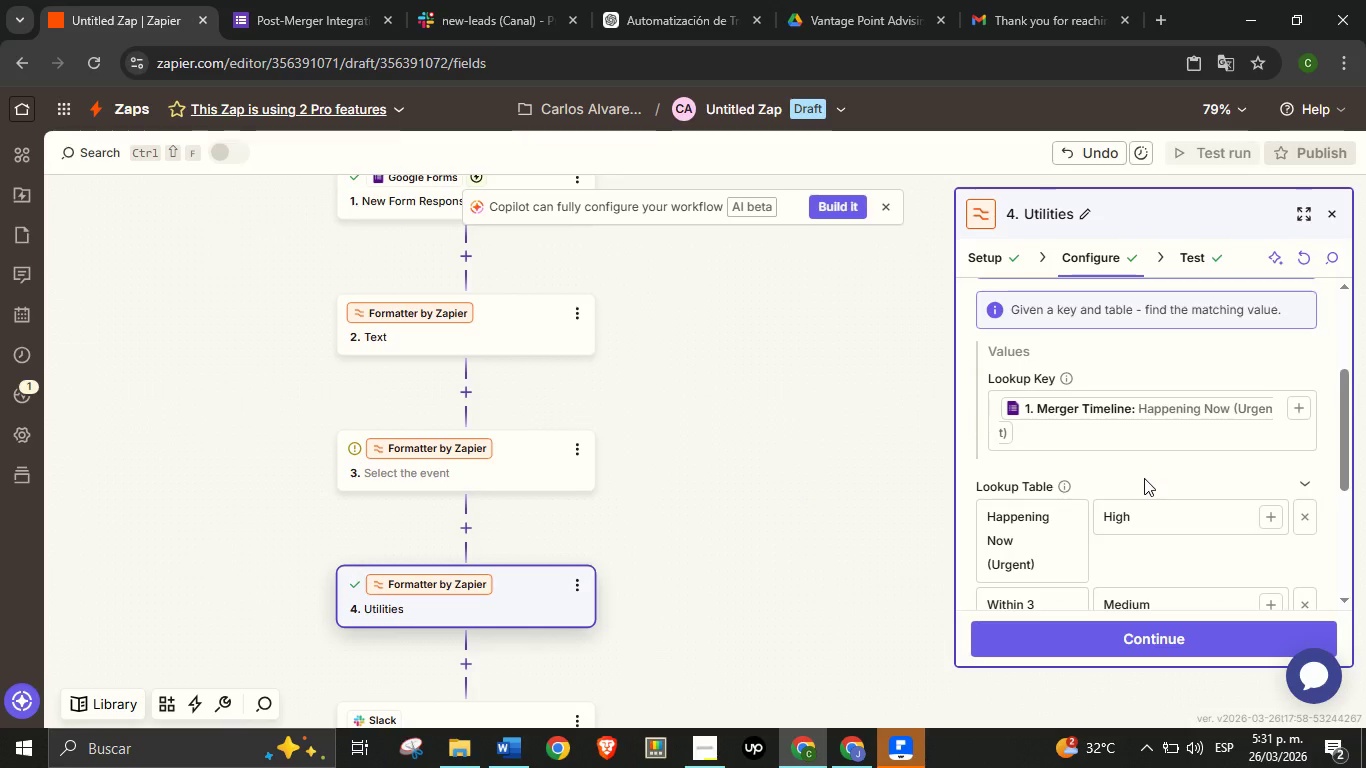 
left_click([515, 472])
 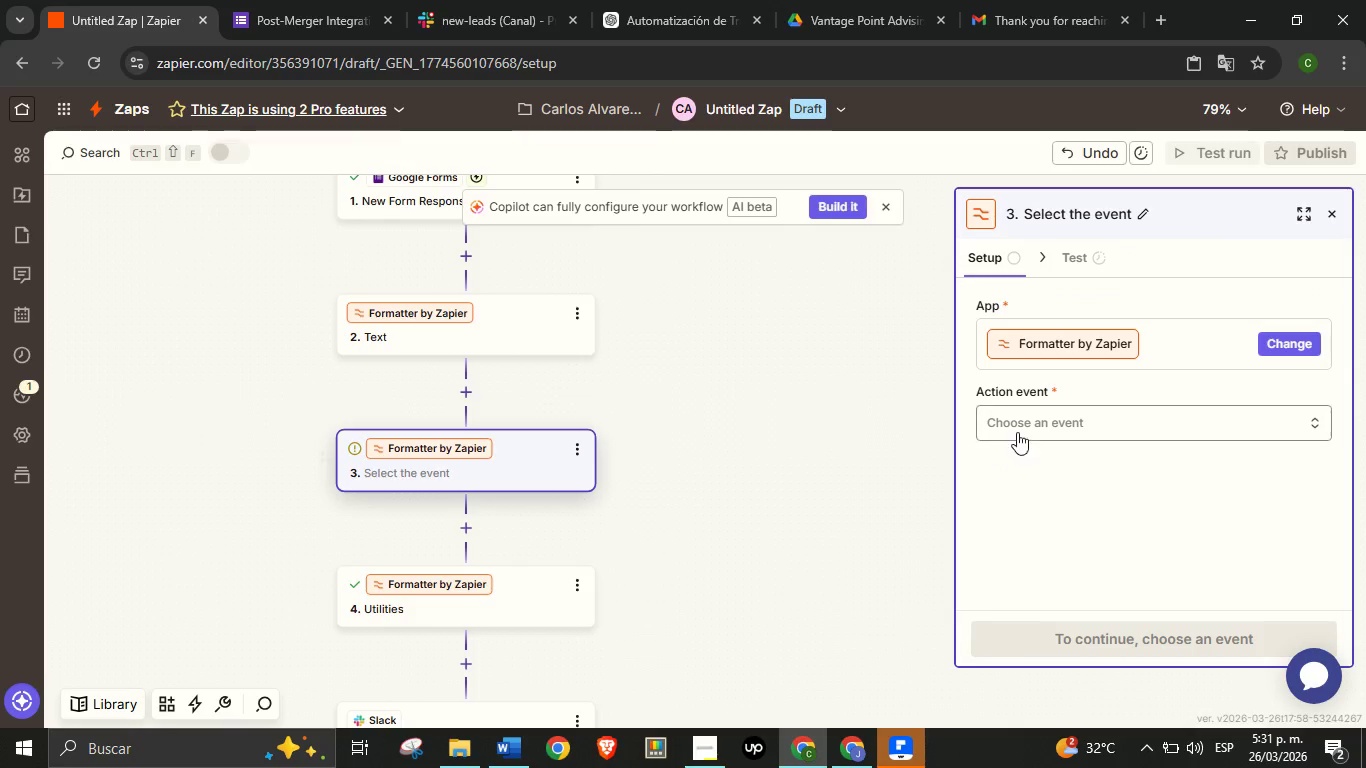 
left_click([1021, 429])
 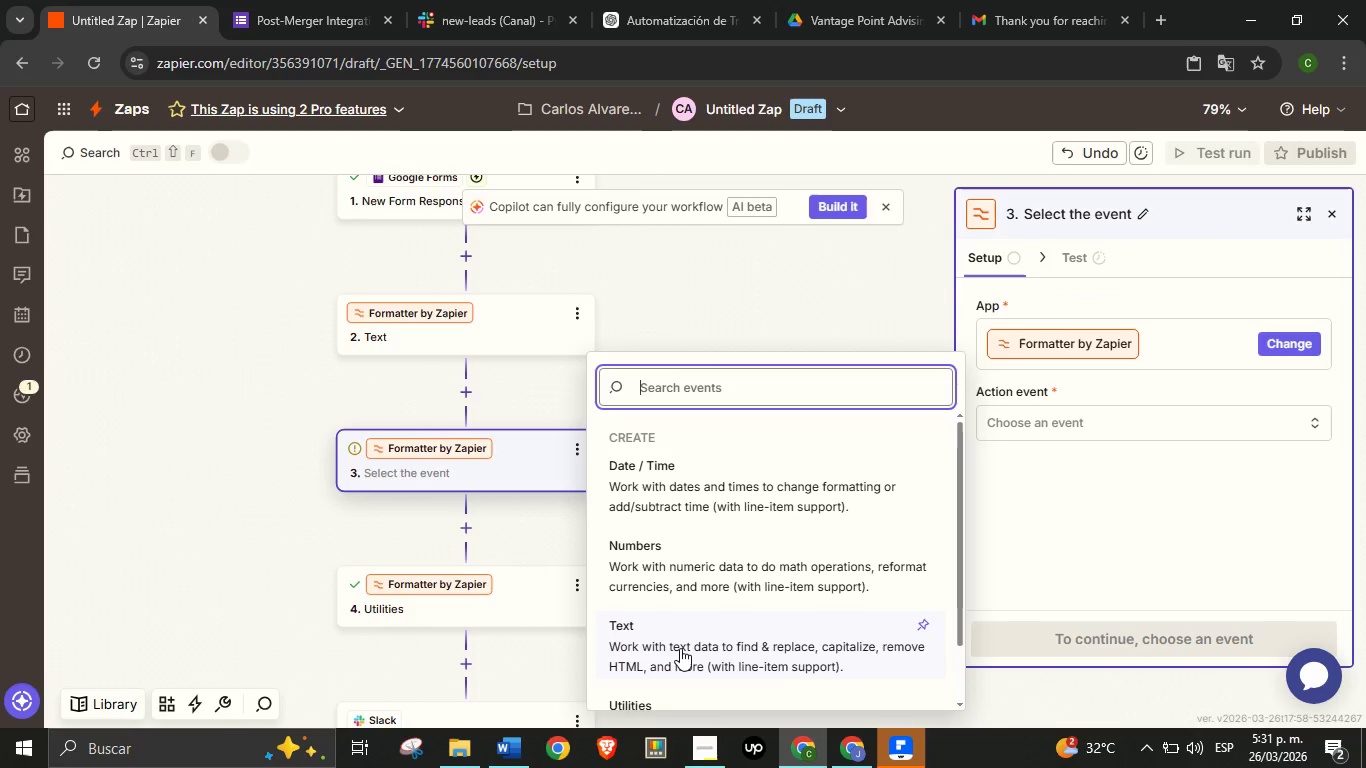 
left_click([680, 648])
 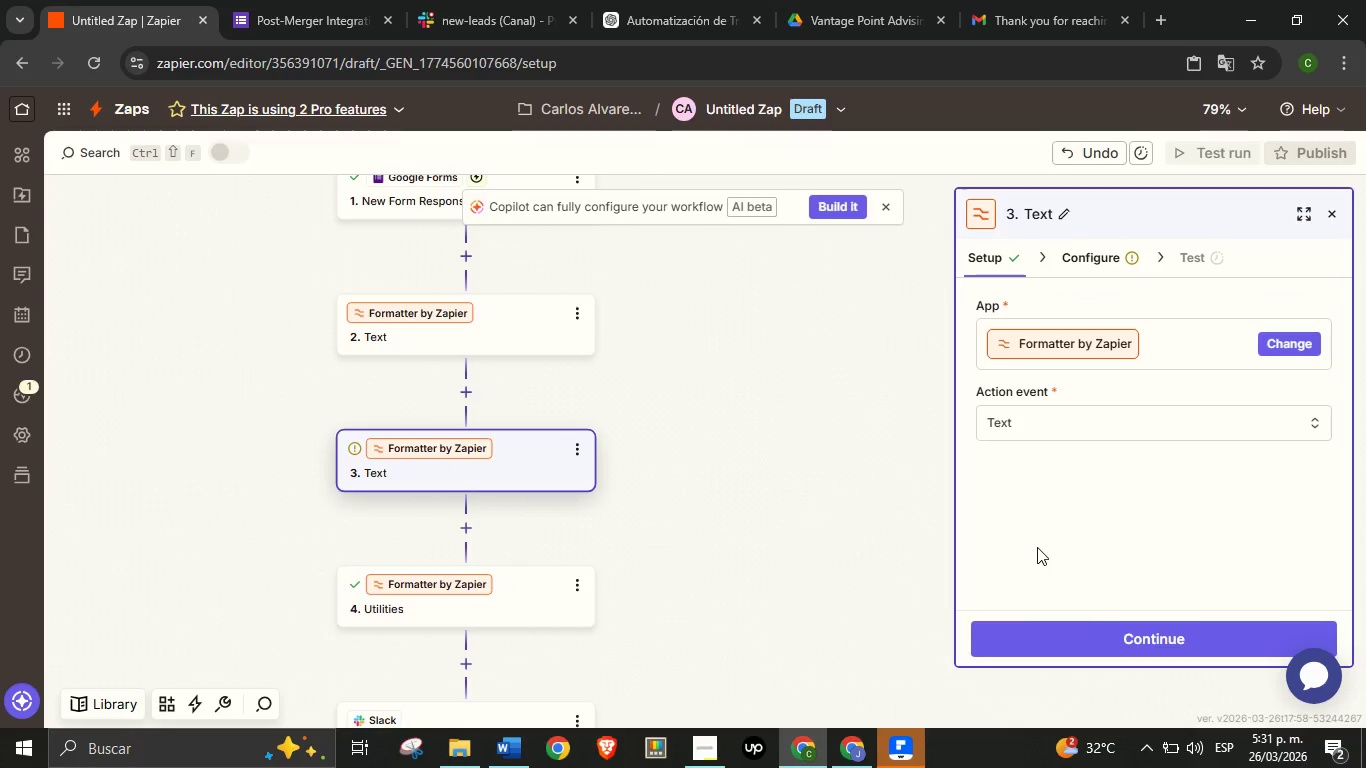 
left_click([1064, 641])
 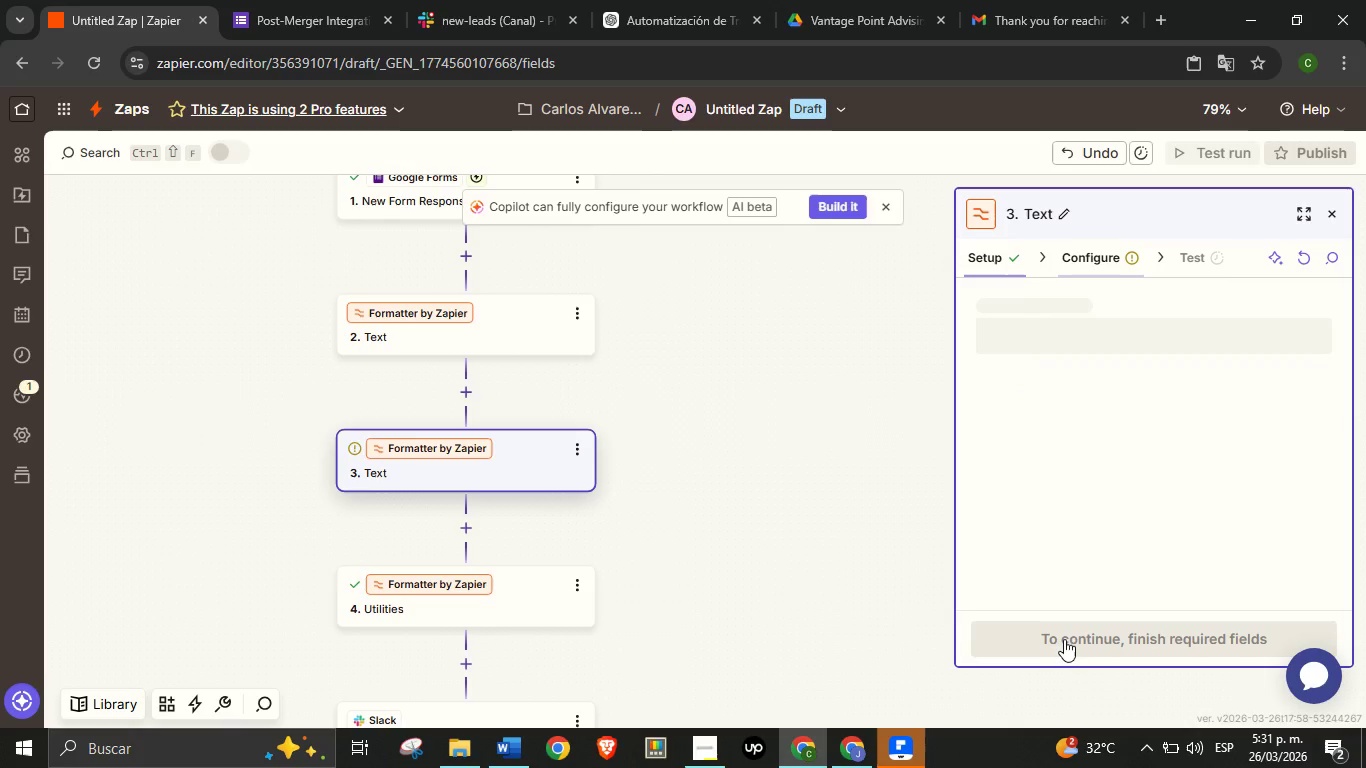 
mouse_move([1062, 614])
 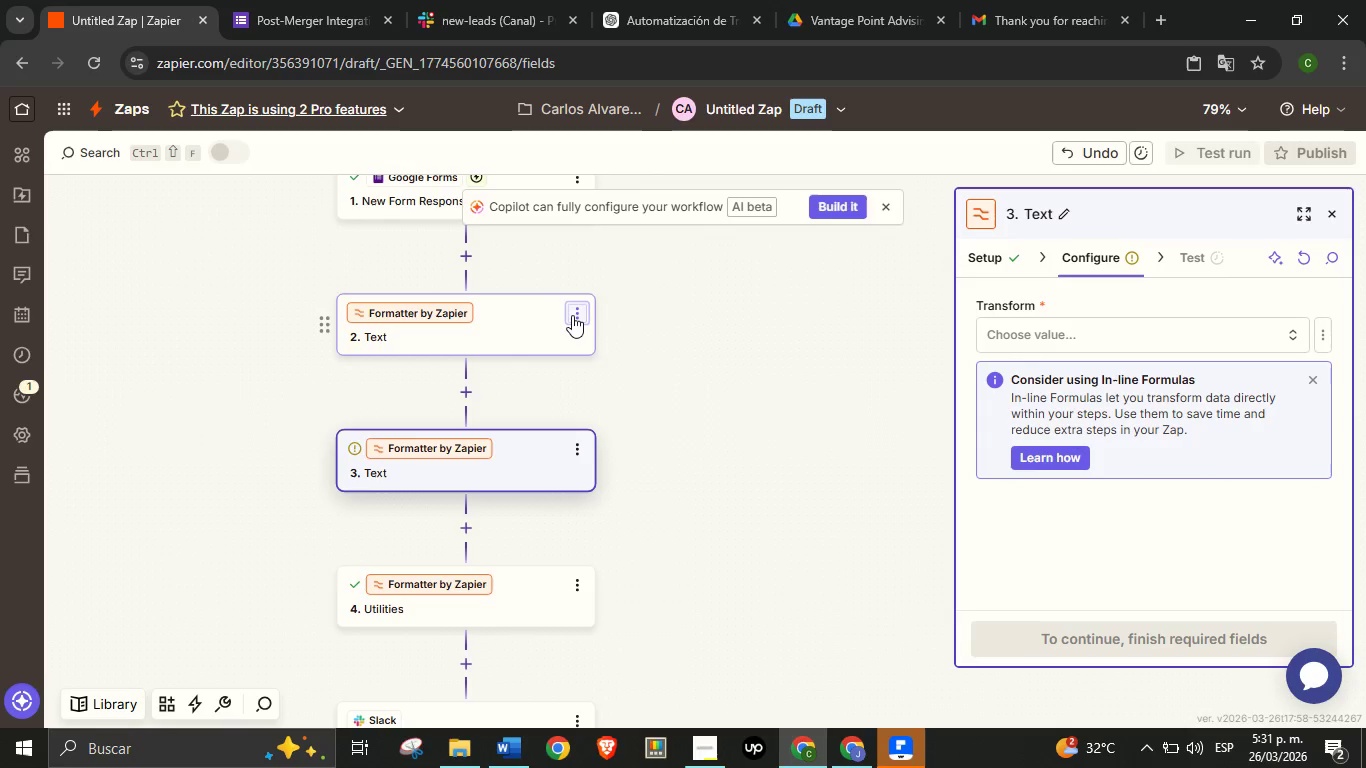 
left_click([572, 315])
 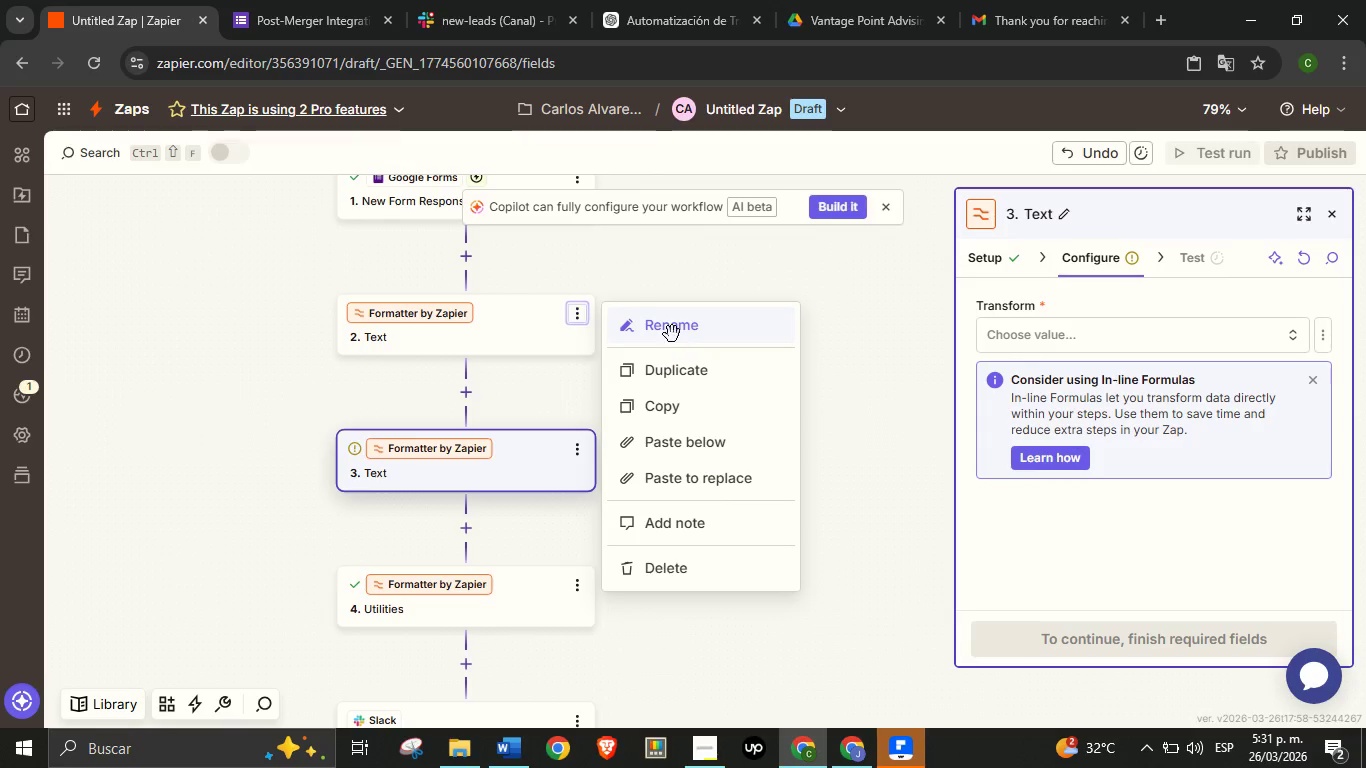 
left_click([672, 334])
 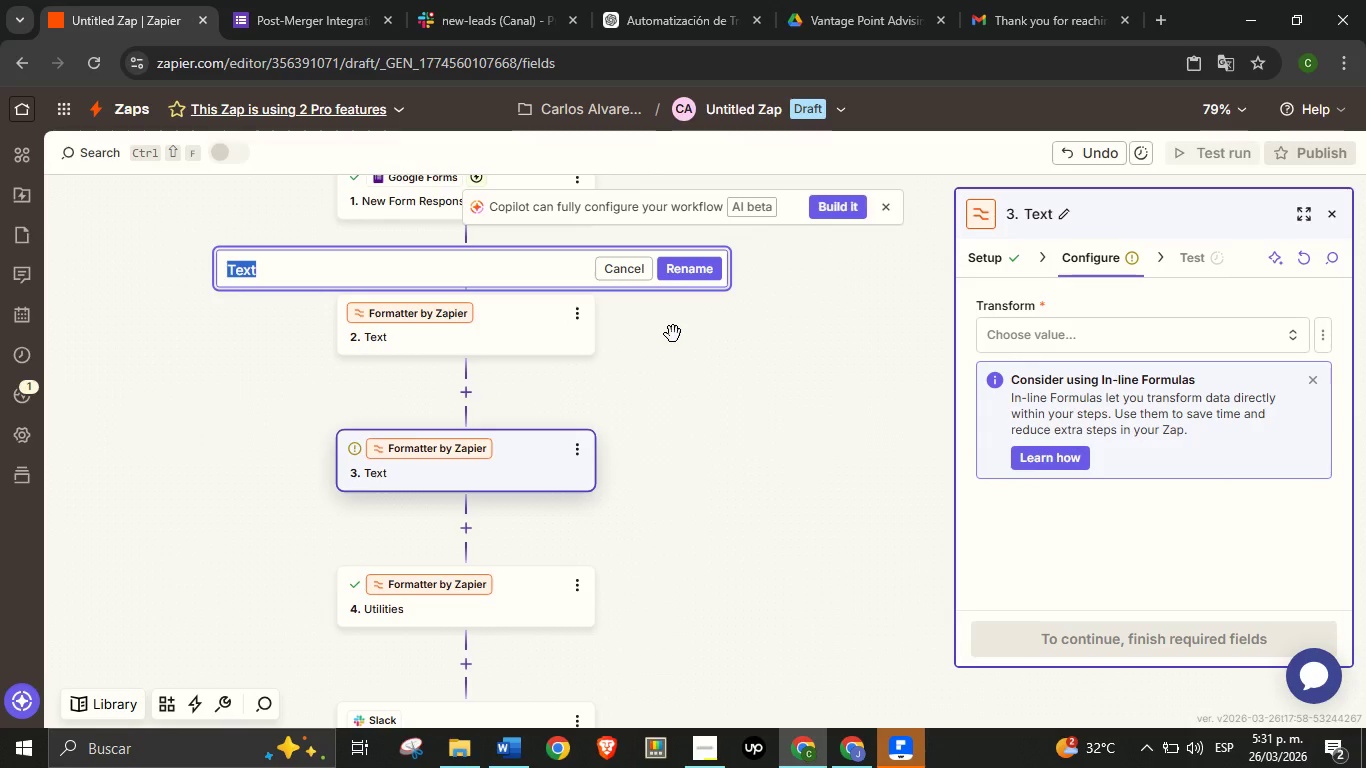 
type(Full name)
 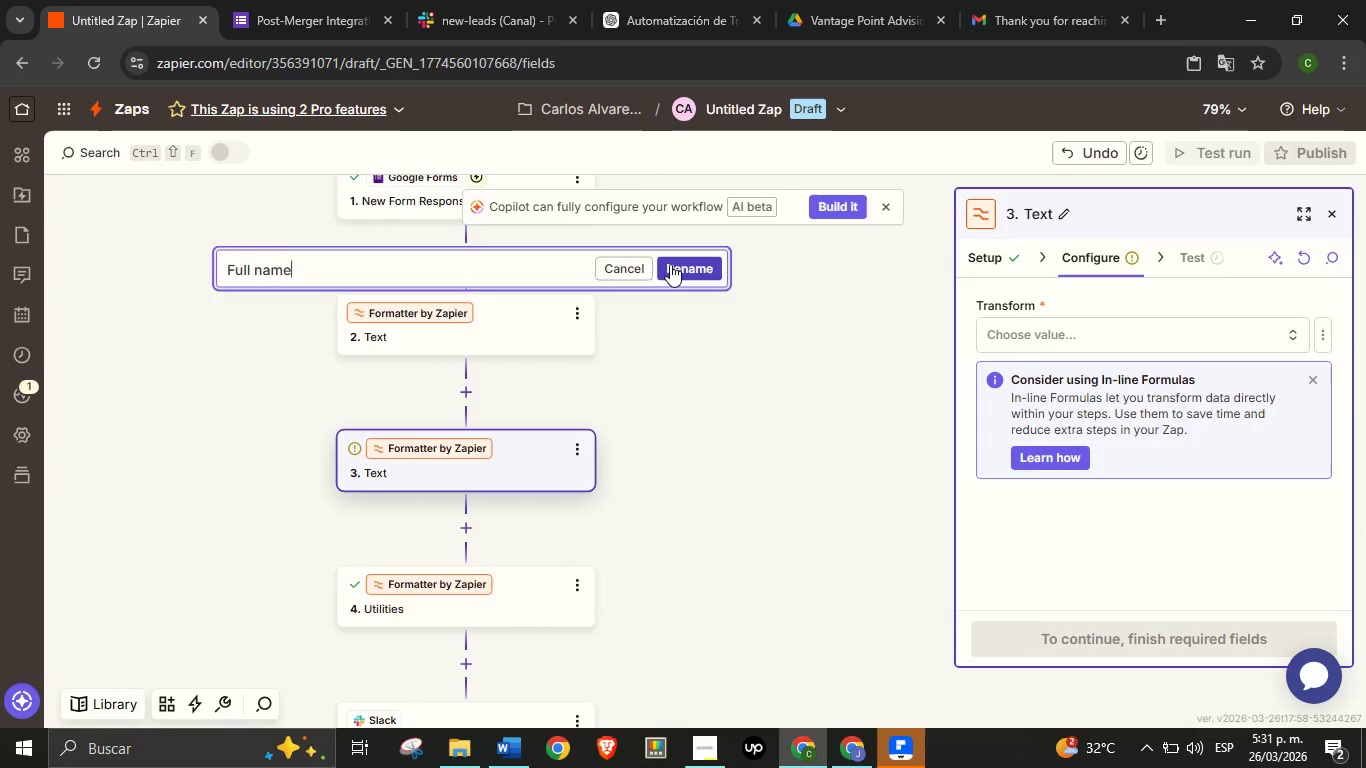 
left_click([670, 264])
 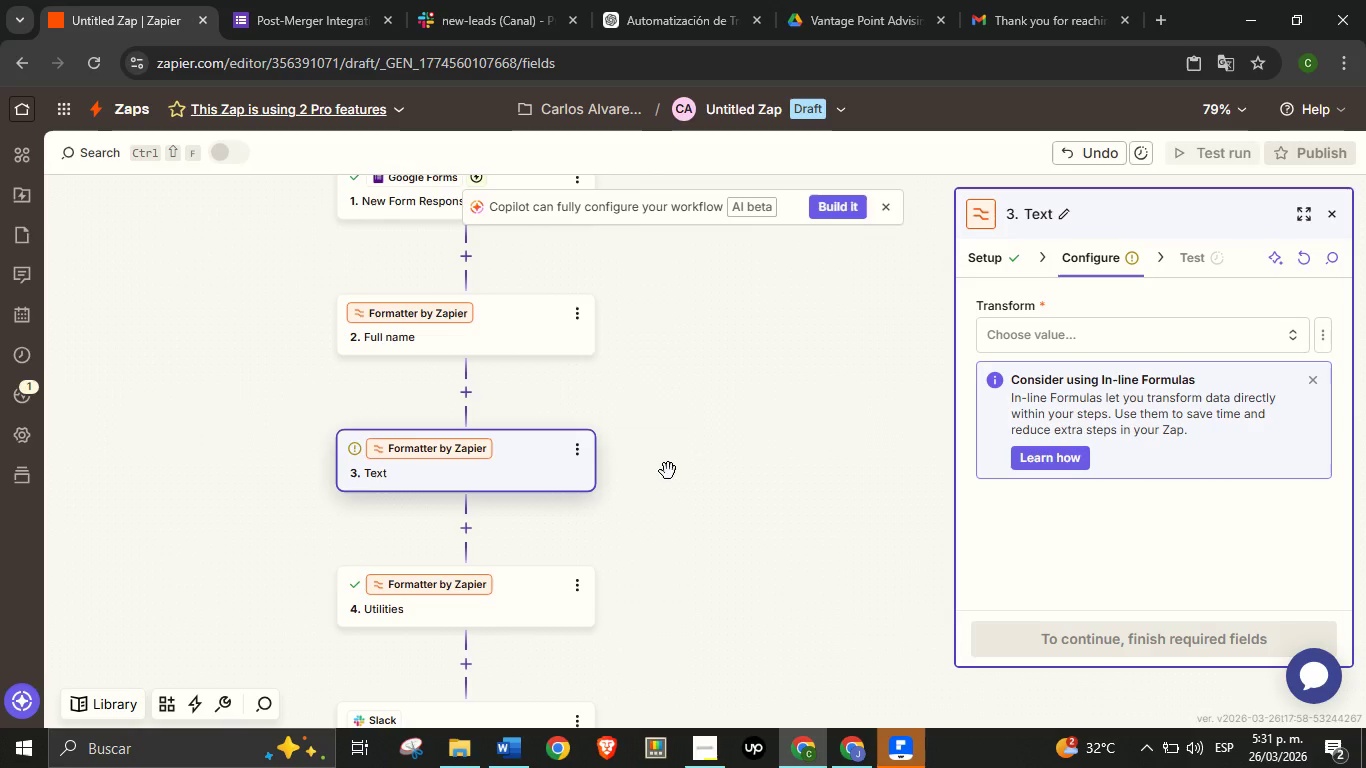 
left_click([1081, 329])
 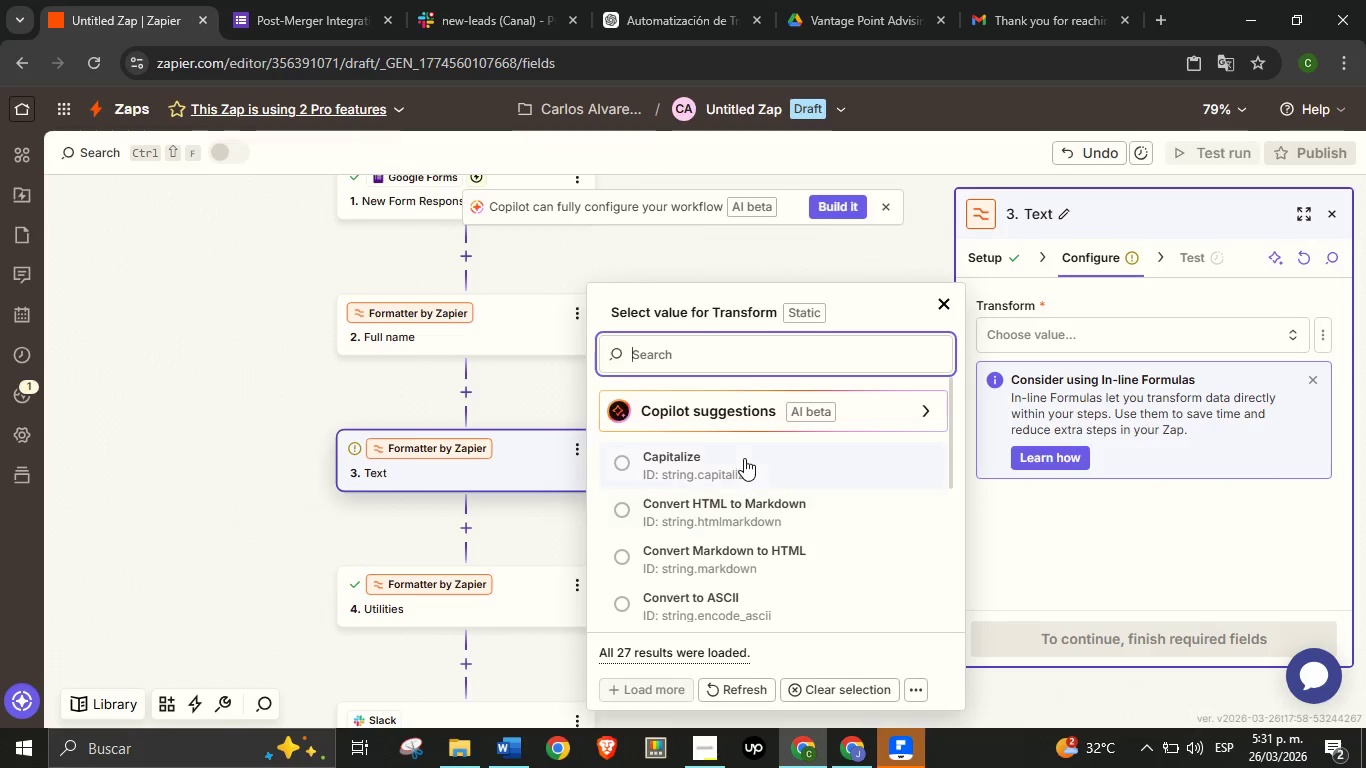 
left_click([744, 458])
 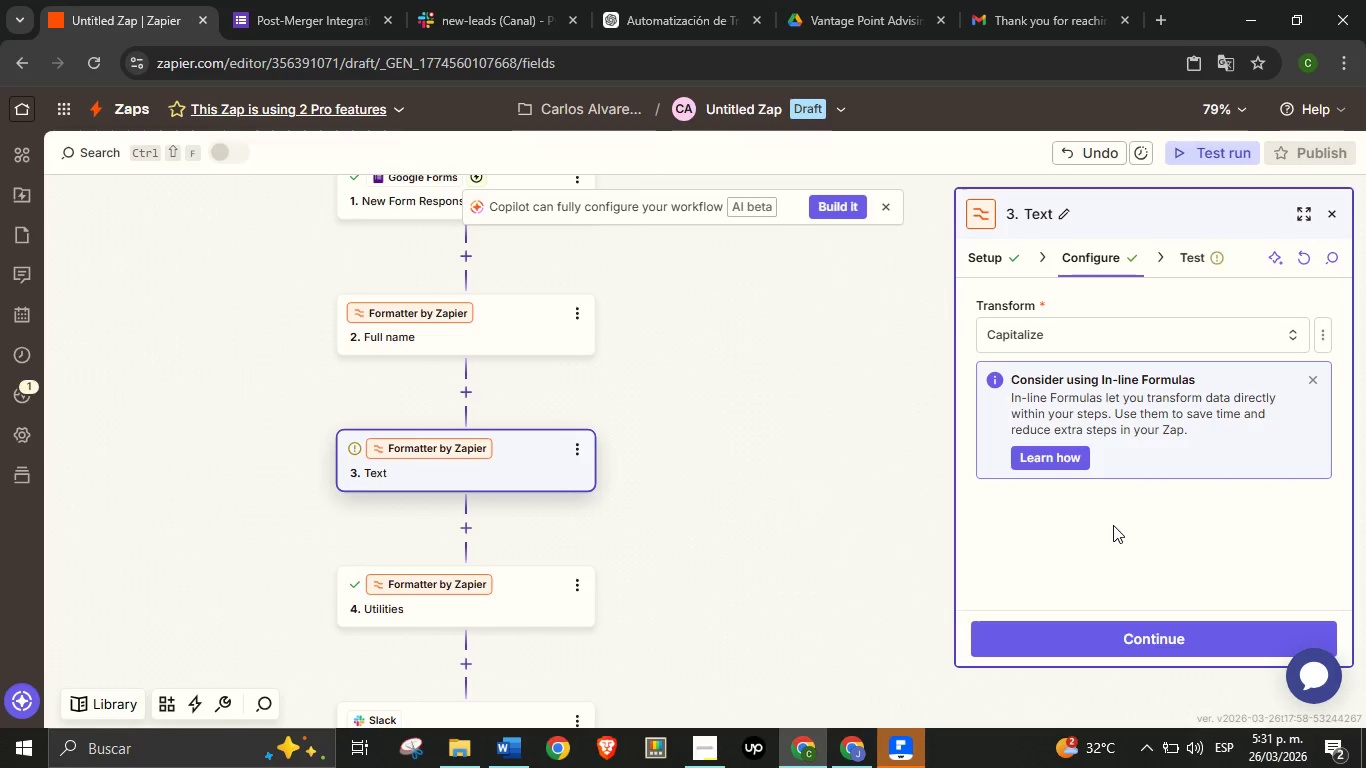 
mouse_move([1119, 528])
 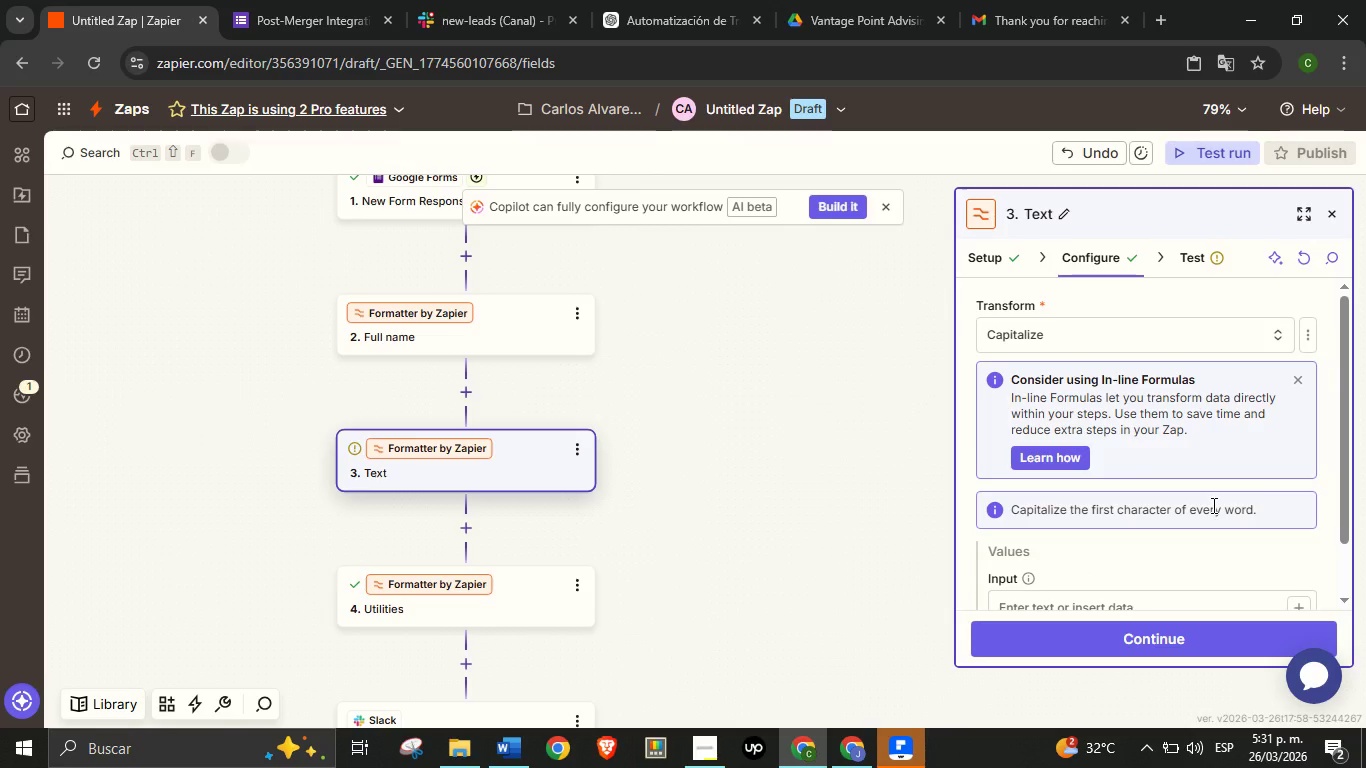 
scroll: coordinate [1210, 504], scroll_direction: down, amount: 2.0
 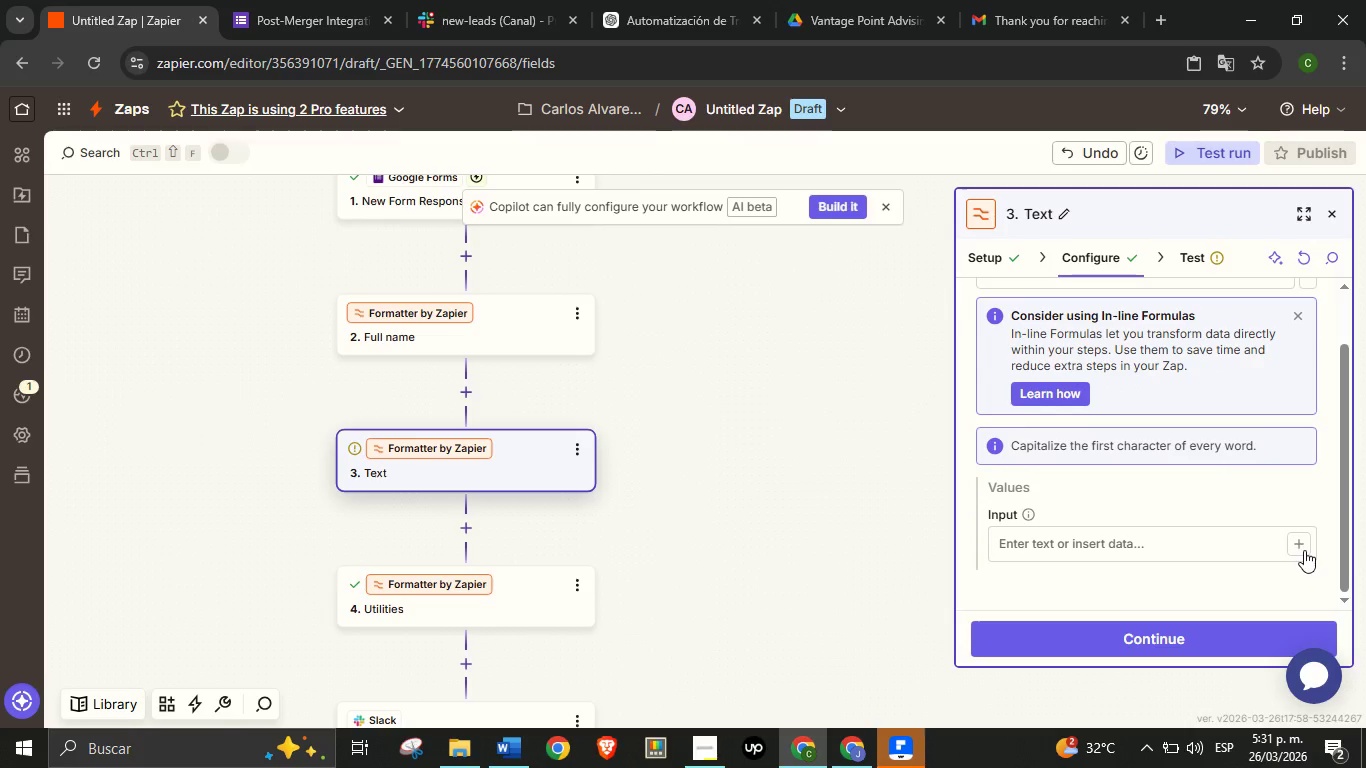 
left_click([1304, 550])
 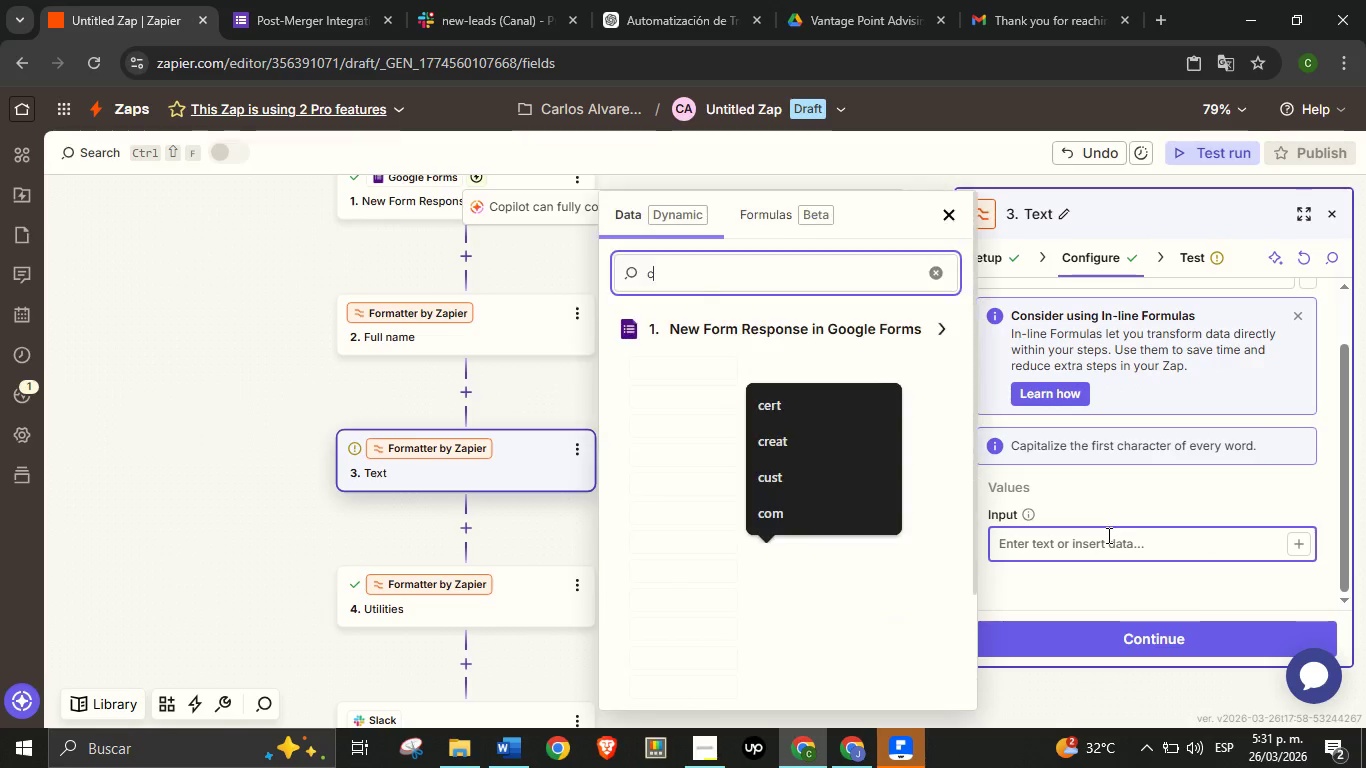 
type(compan)
 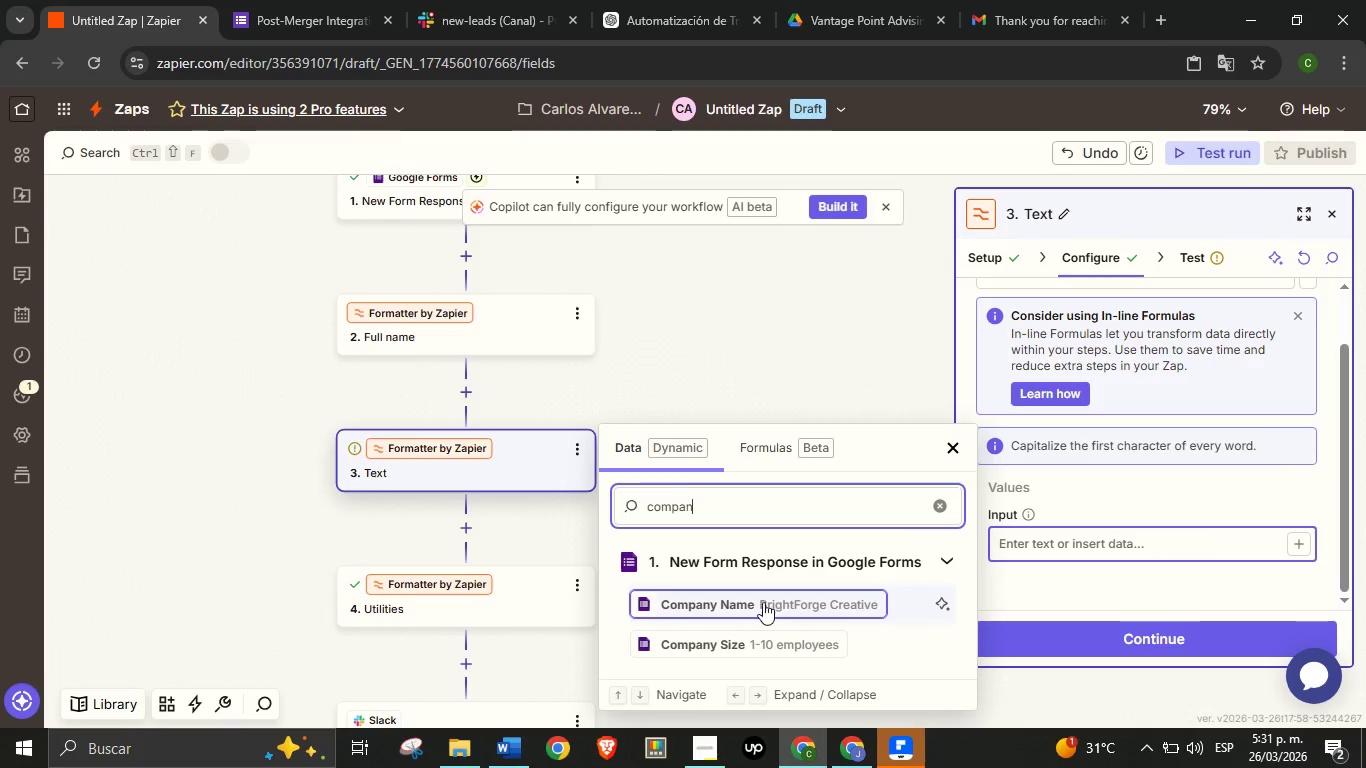 
left_click([763, 602])
 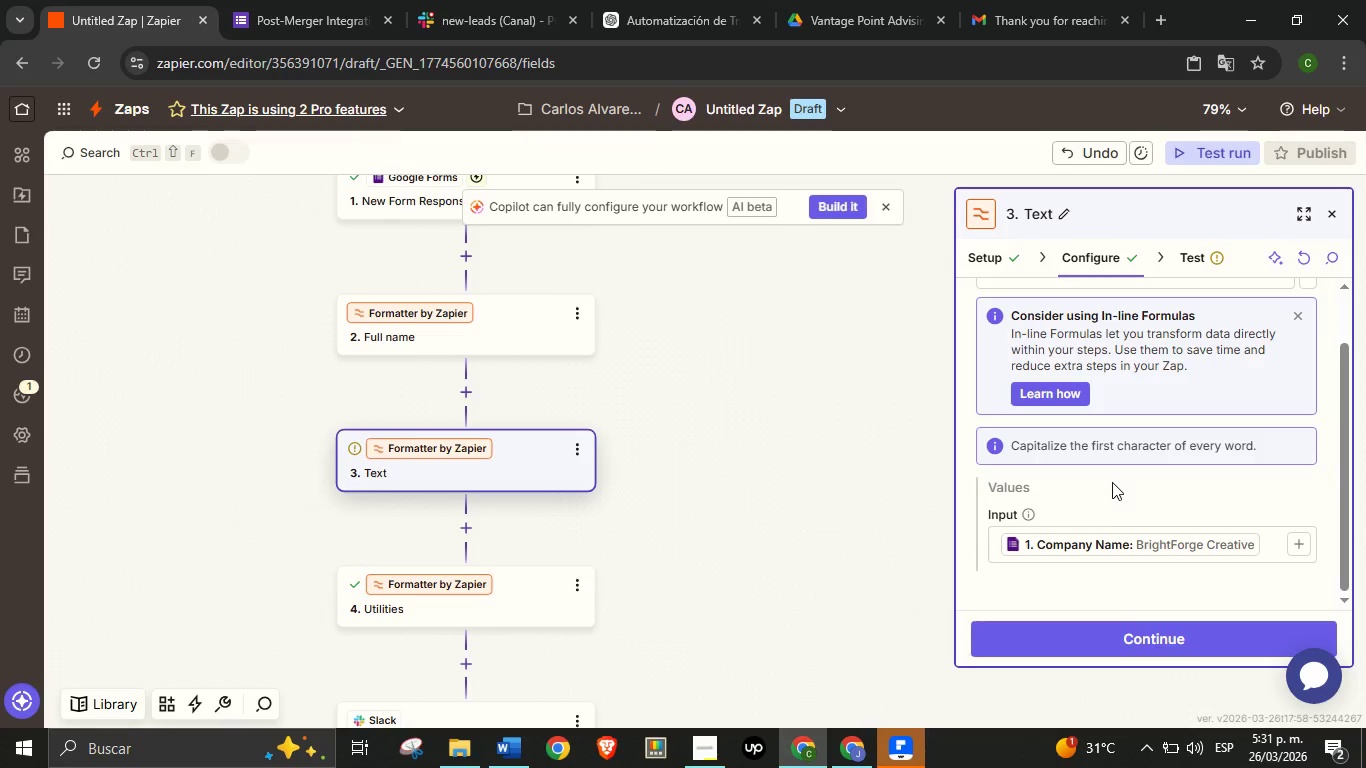 
left_click([1112, 483])
 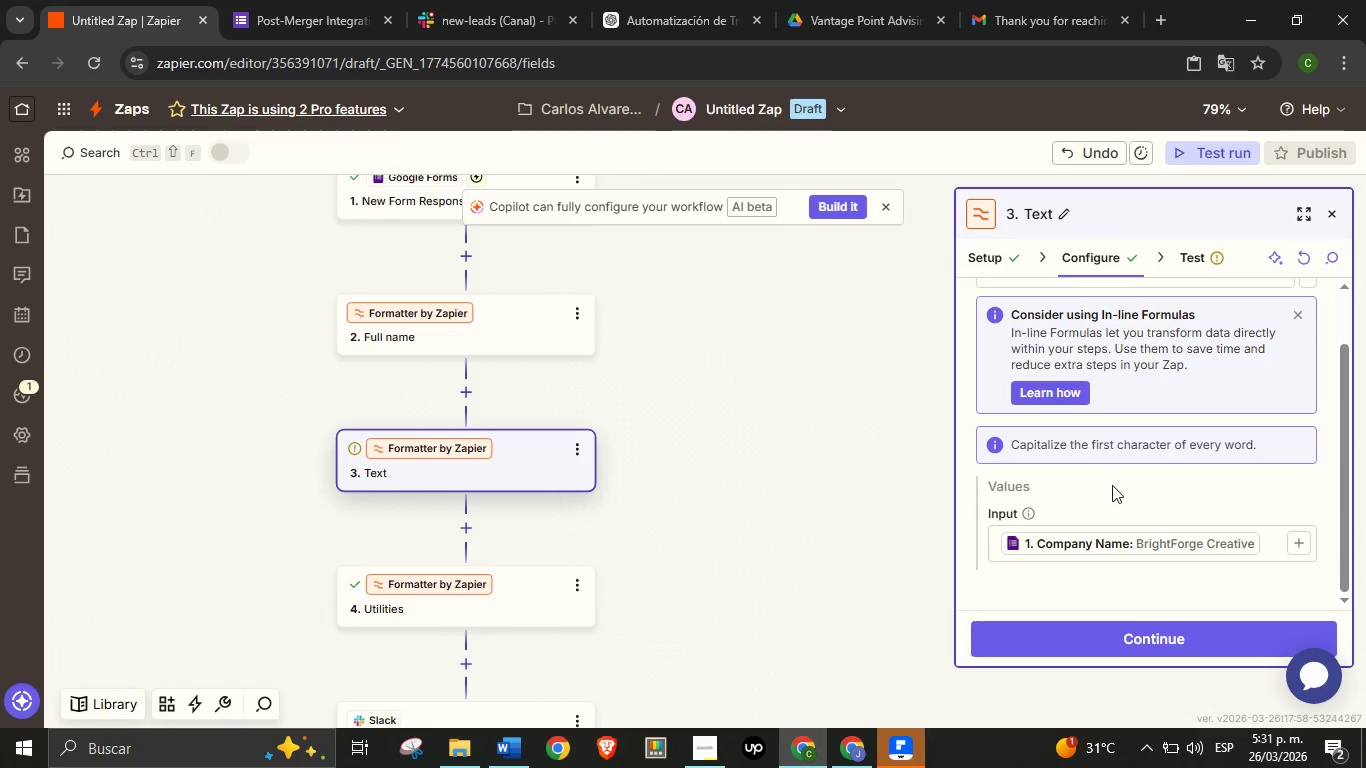 
left_click([1136, 636])
 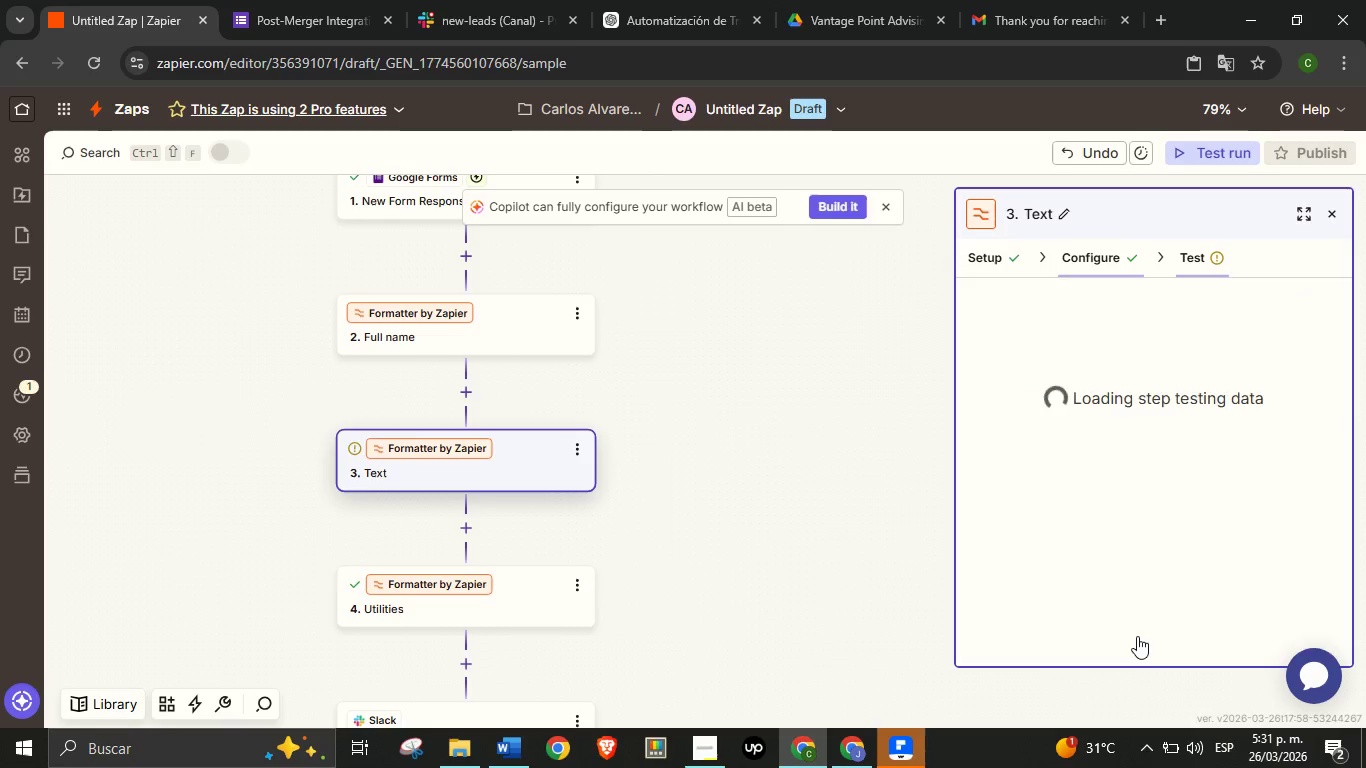 
scroll: coordinate [1112, 482], scroll_direction: down, amount: 1.0
 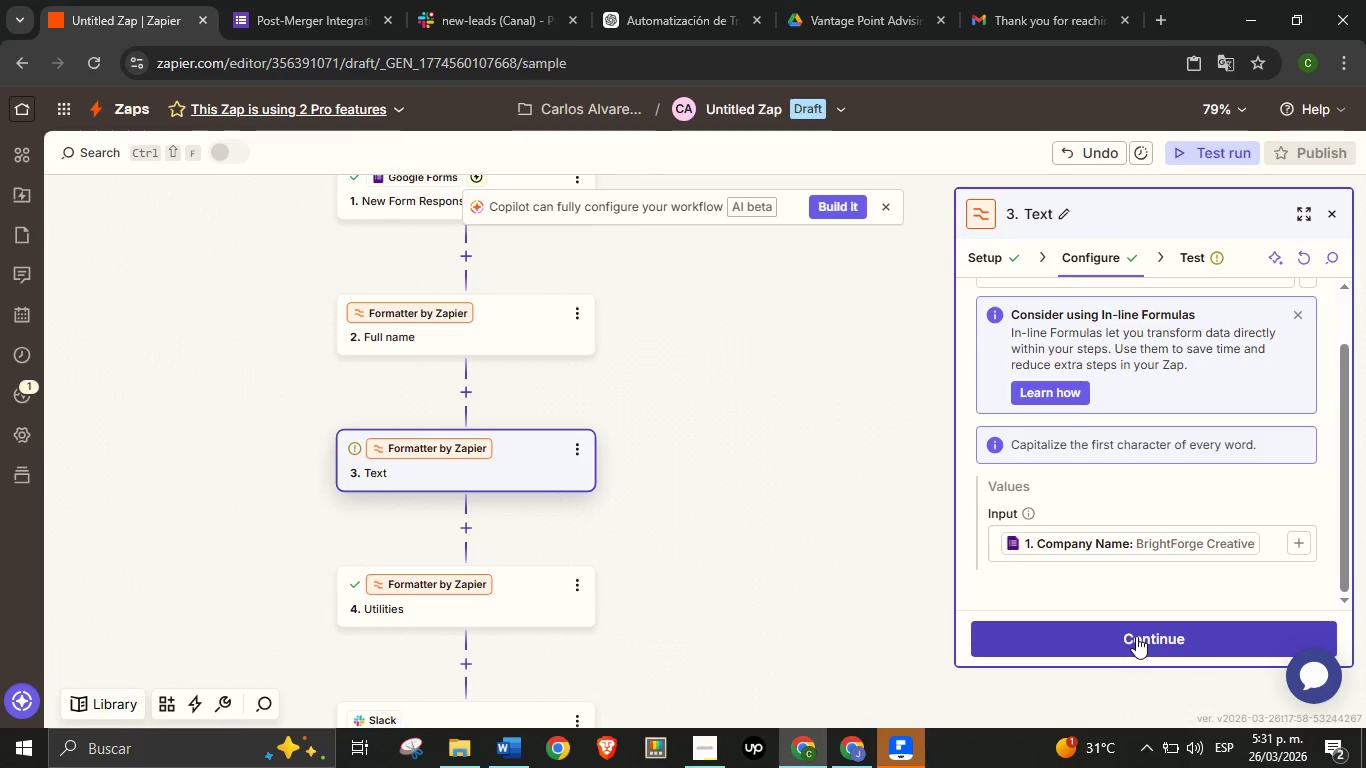 
mouse_move([1137, 584])
 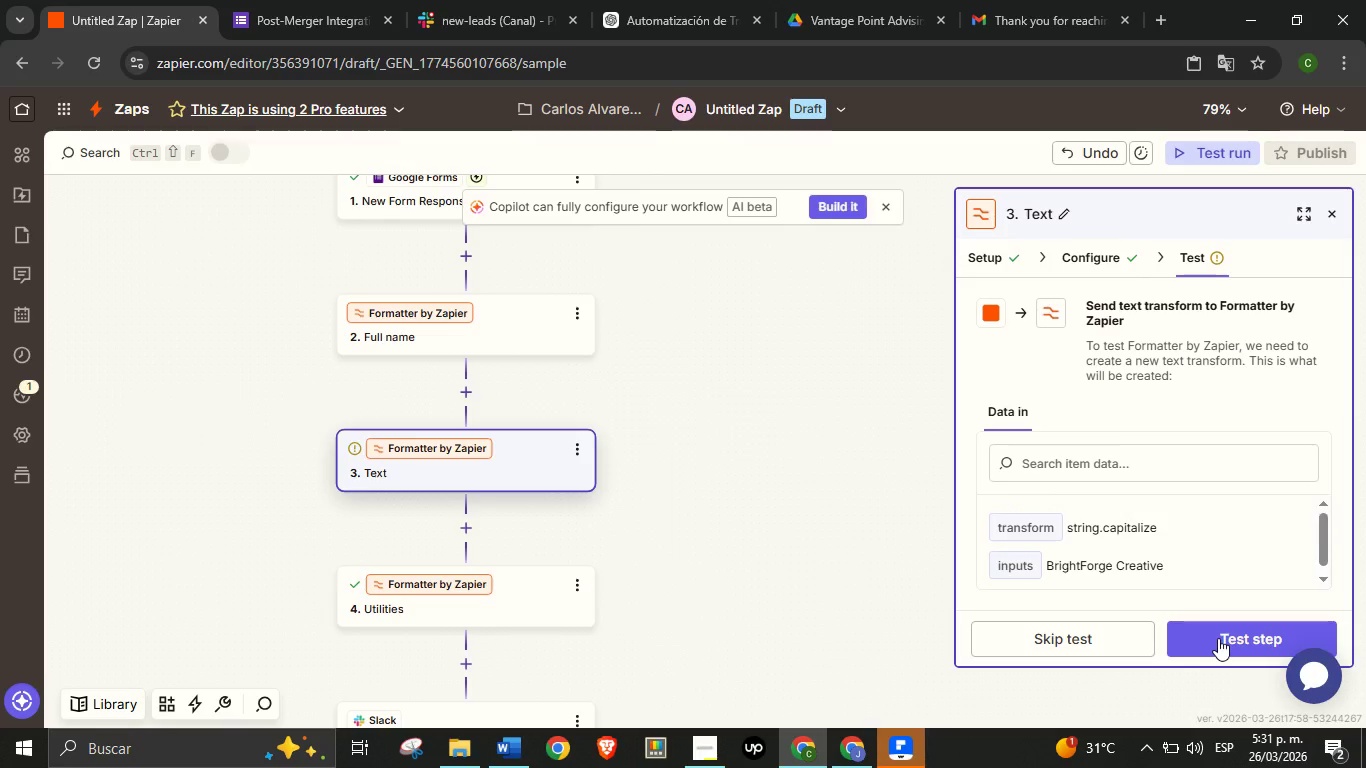 
left_click([1218, 638])
 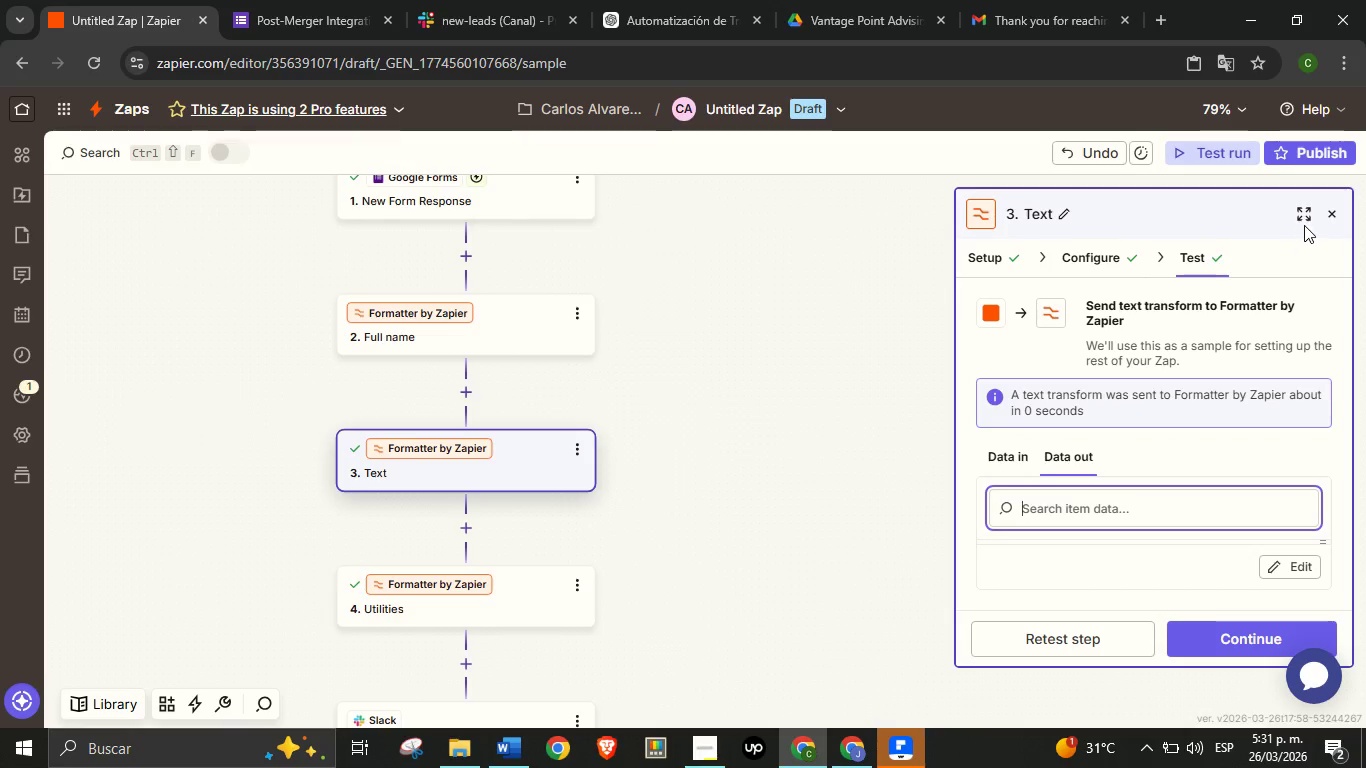 
left_click([1305, 219])
 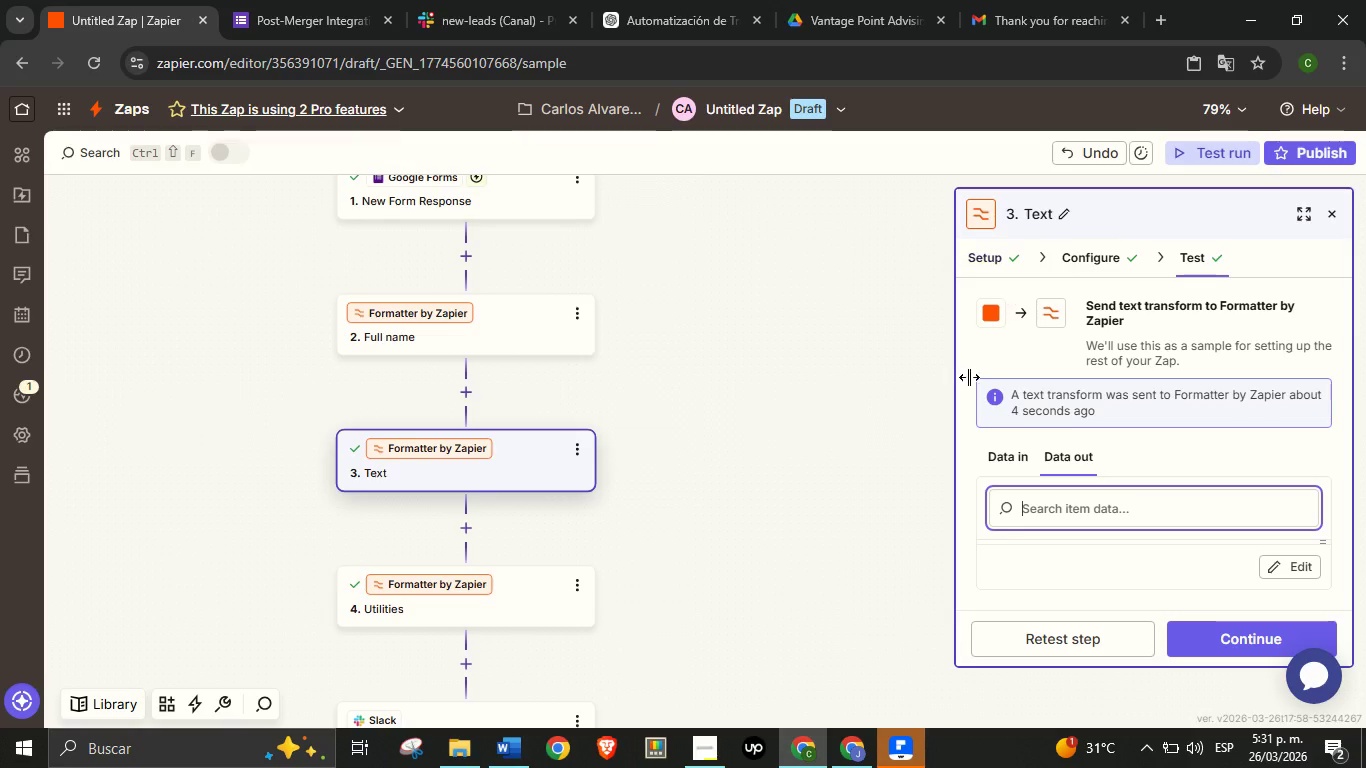 
left_click_drag(start_coordinate=[836, 583], to_coordinate=[837, 536])
 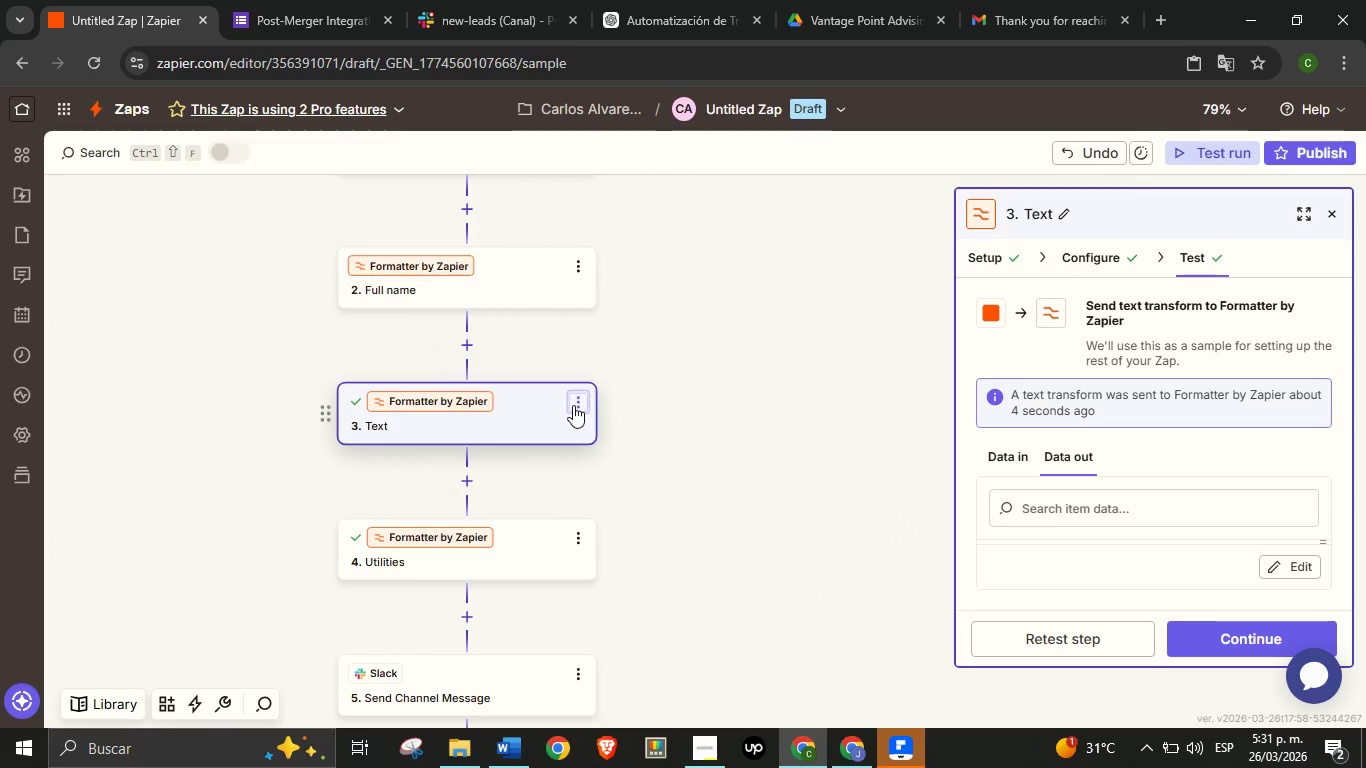 
left_click([574, 404])
 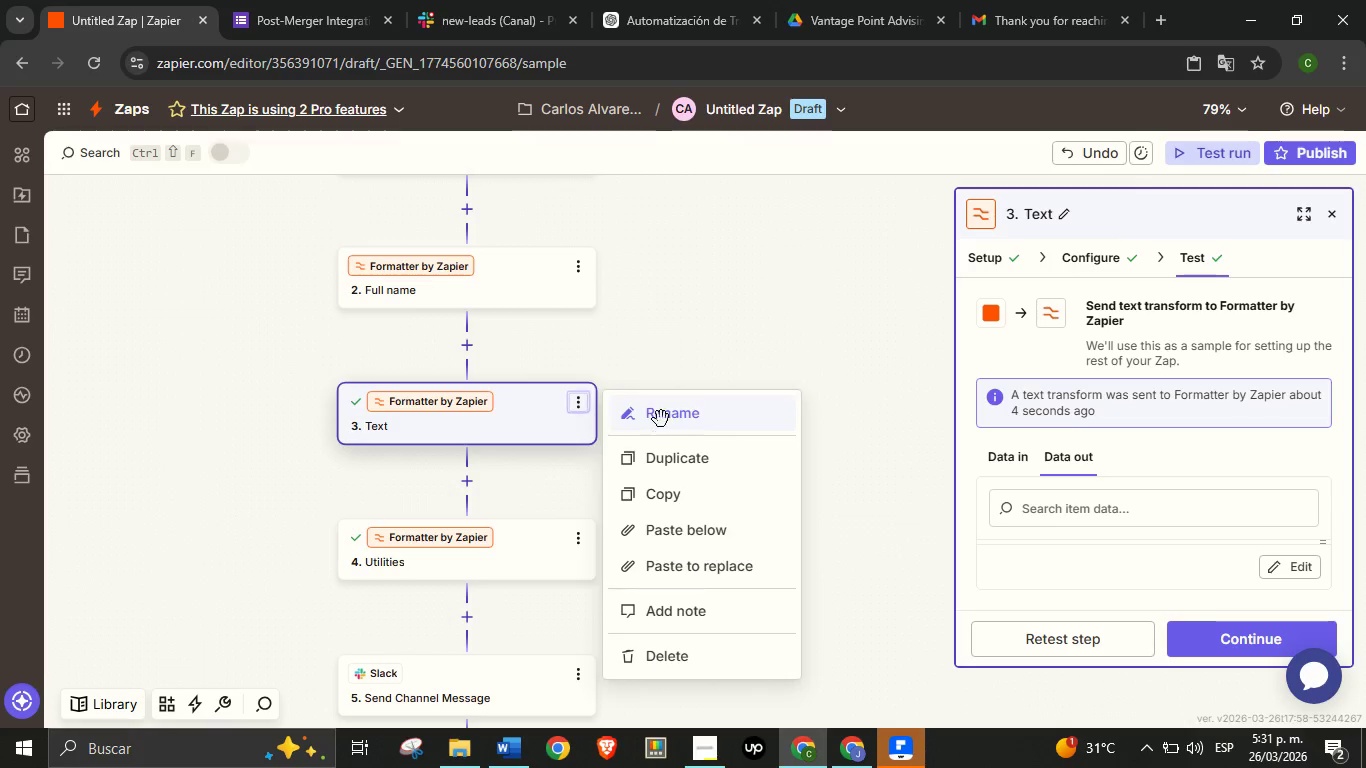 
left_click([661, 419])
 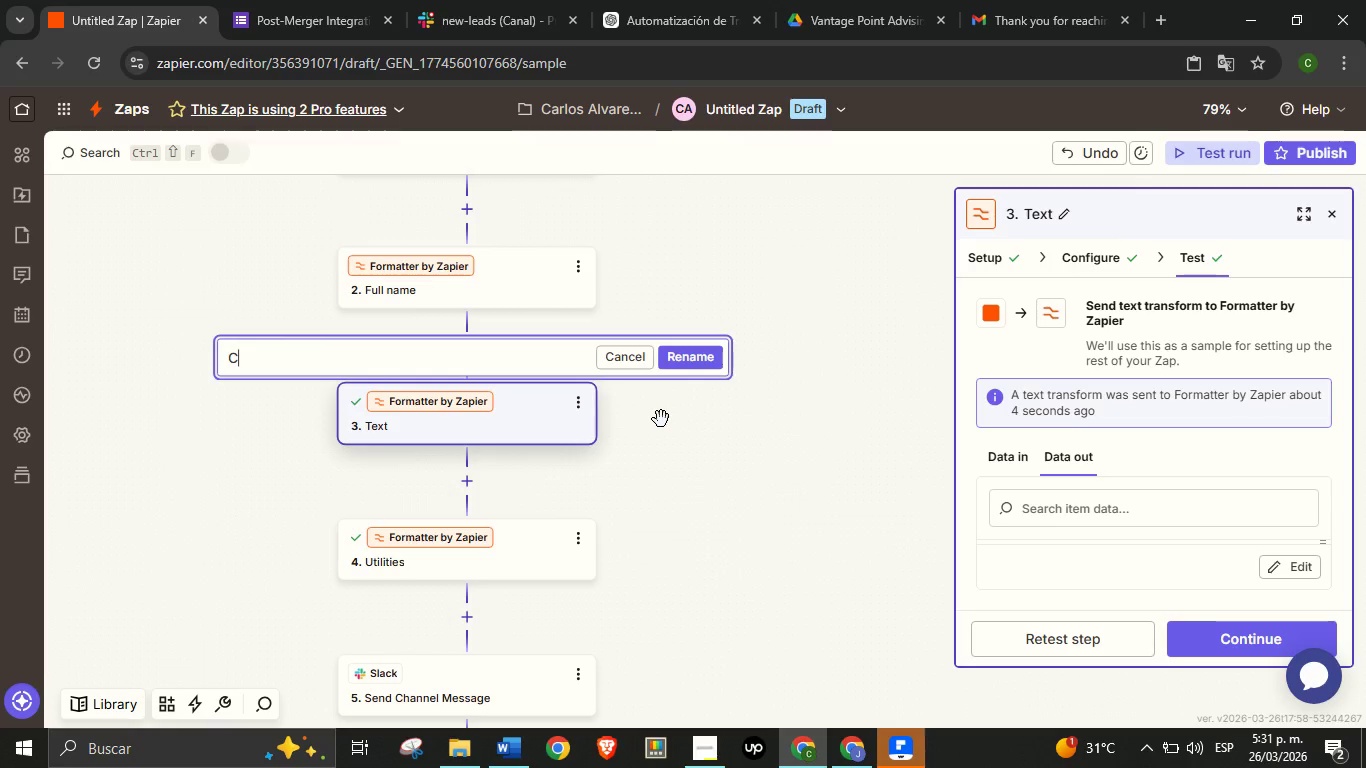 
type(Company Name)
 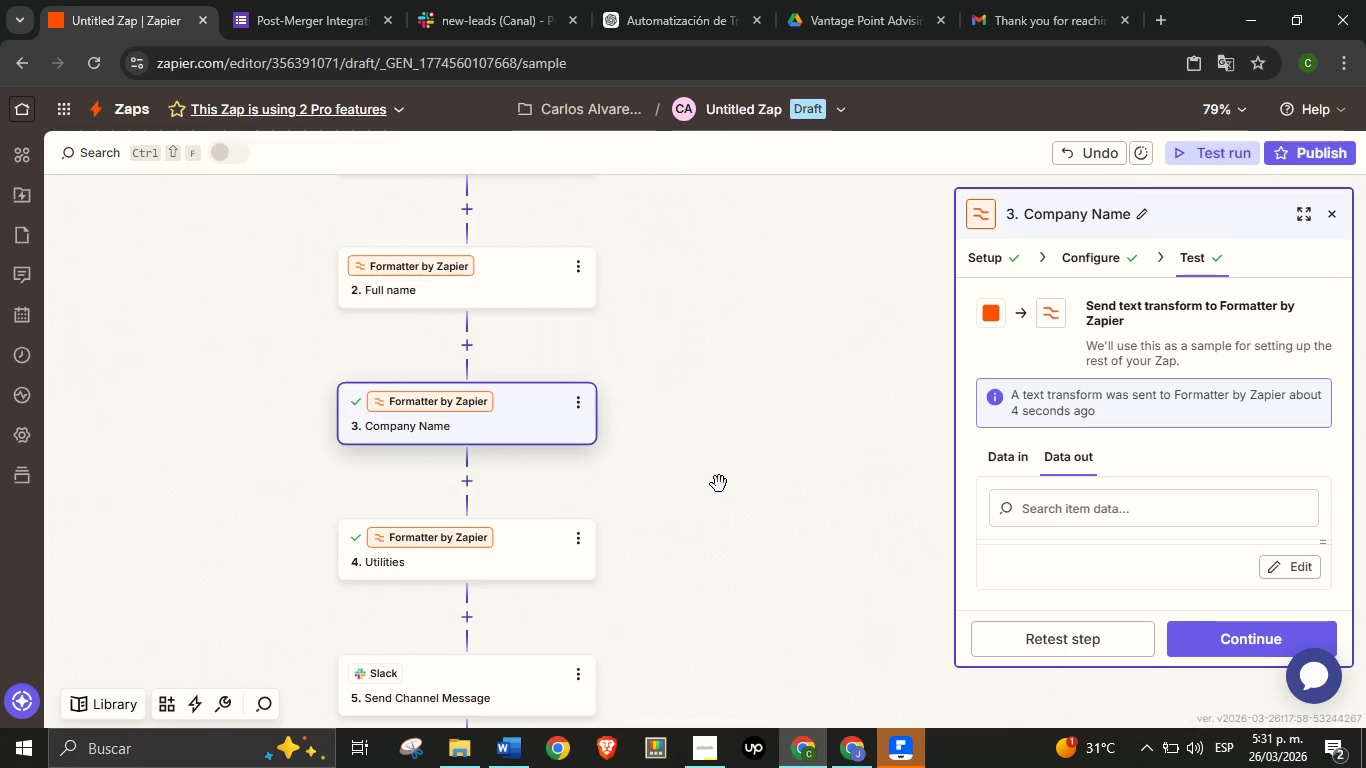 
left_click_drag(start_coordinate=[720, 485], to_coordinate=[720, 474])
 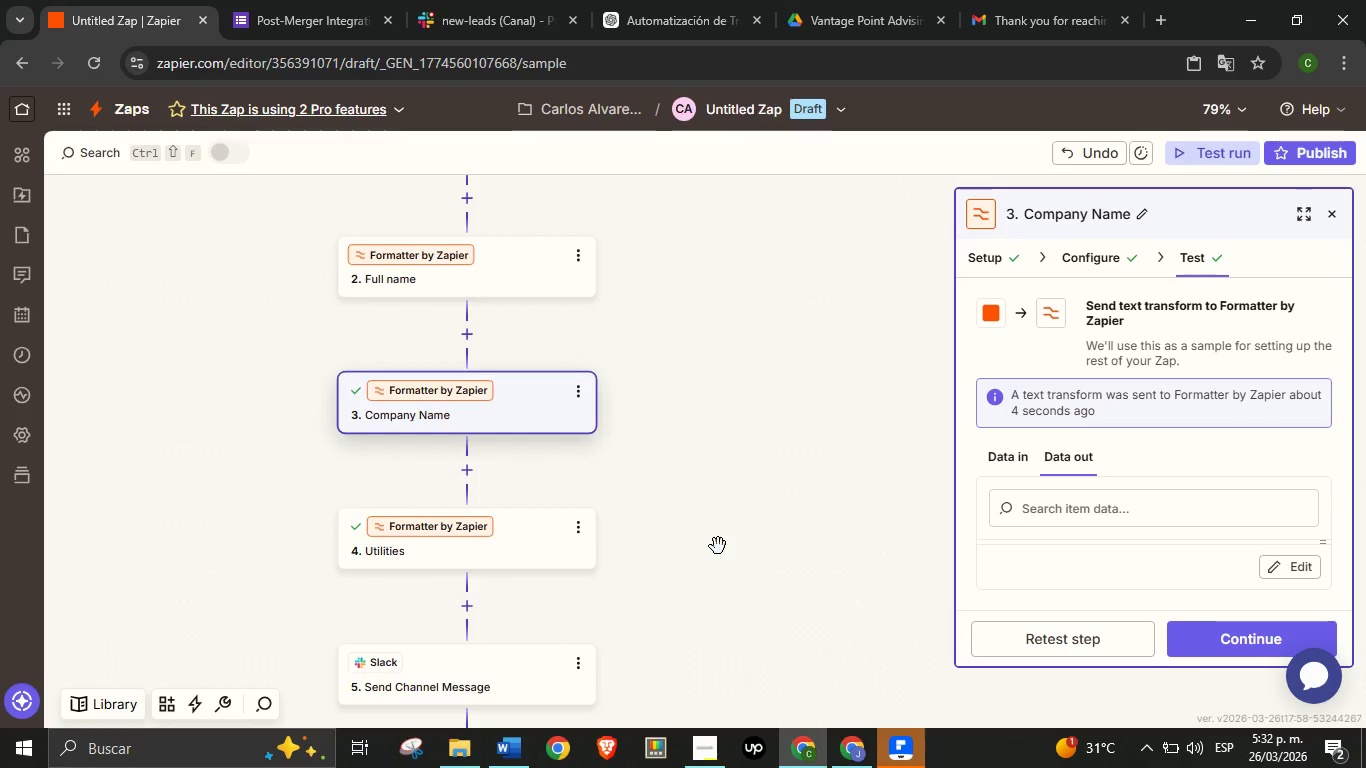 
wait(56.31)
 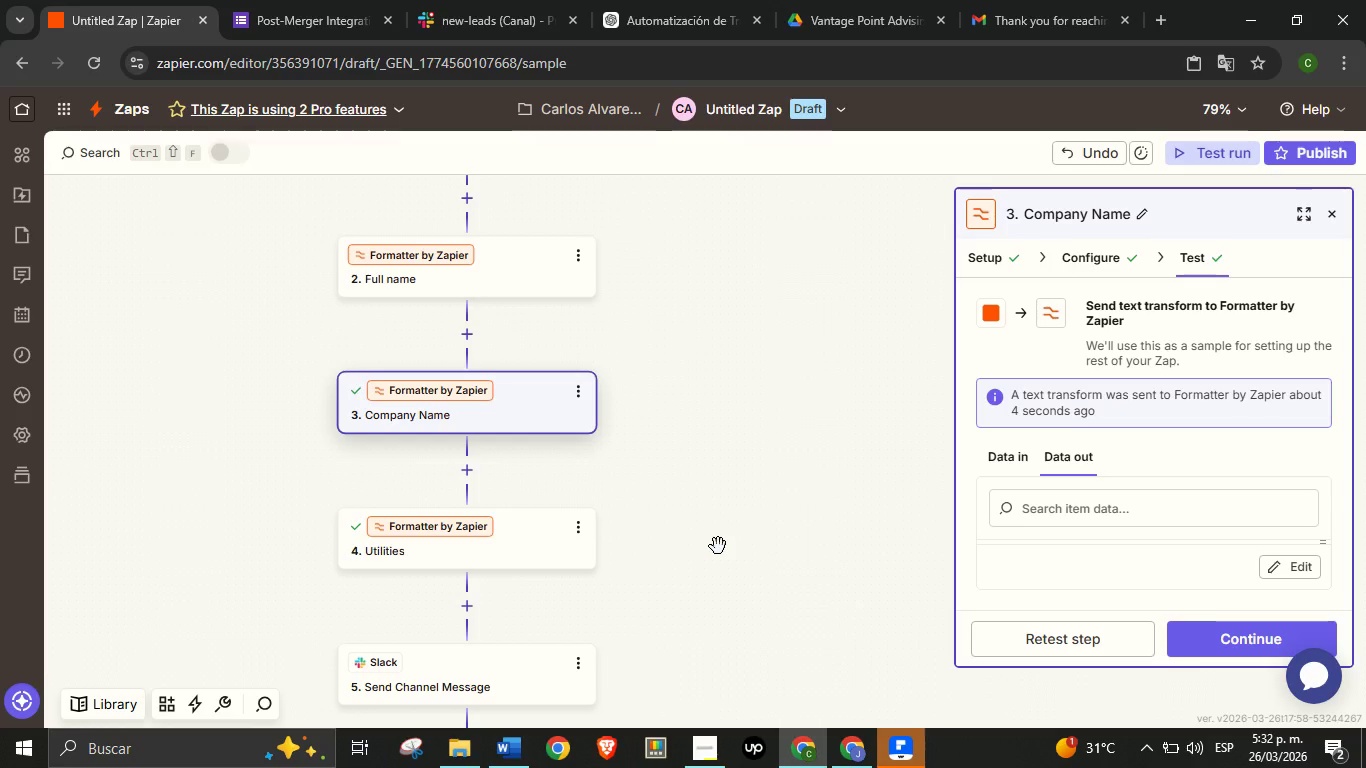 
left_click([465, 468])
 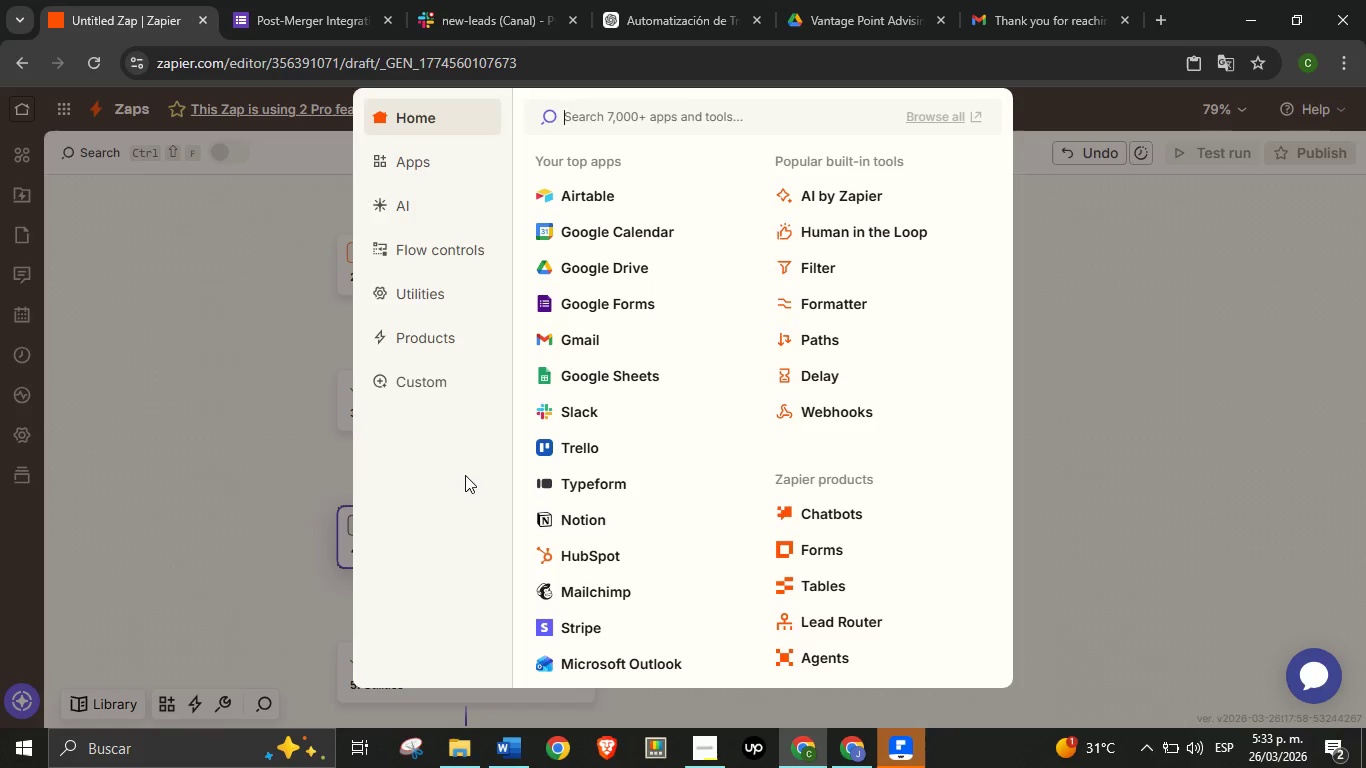 
wait(16.92)
 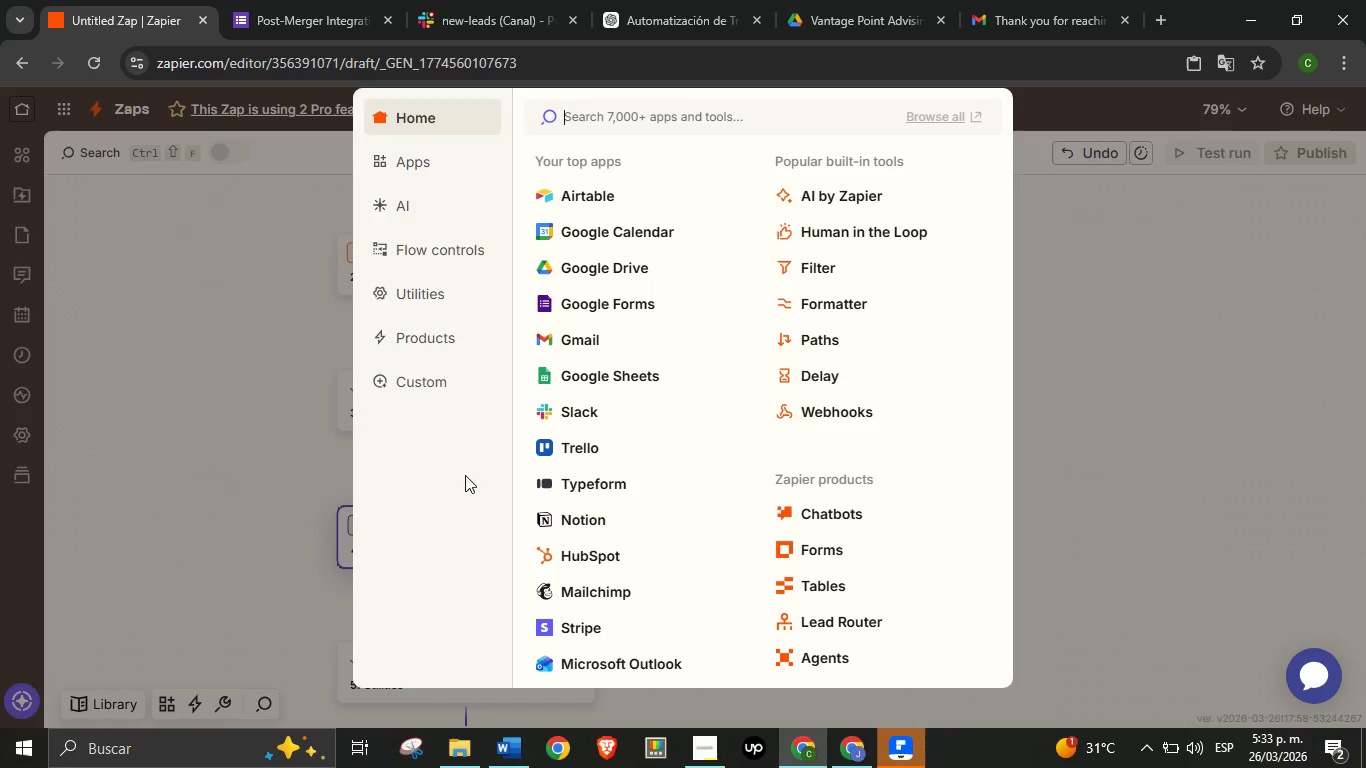 
left_click([815, 337])
 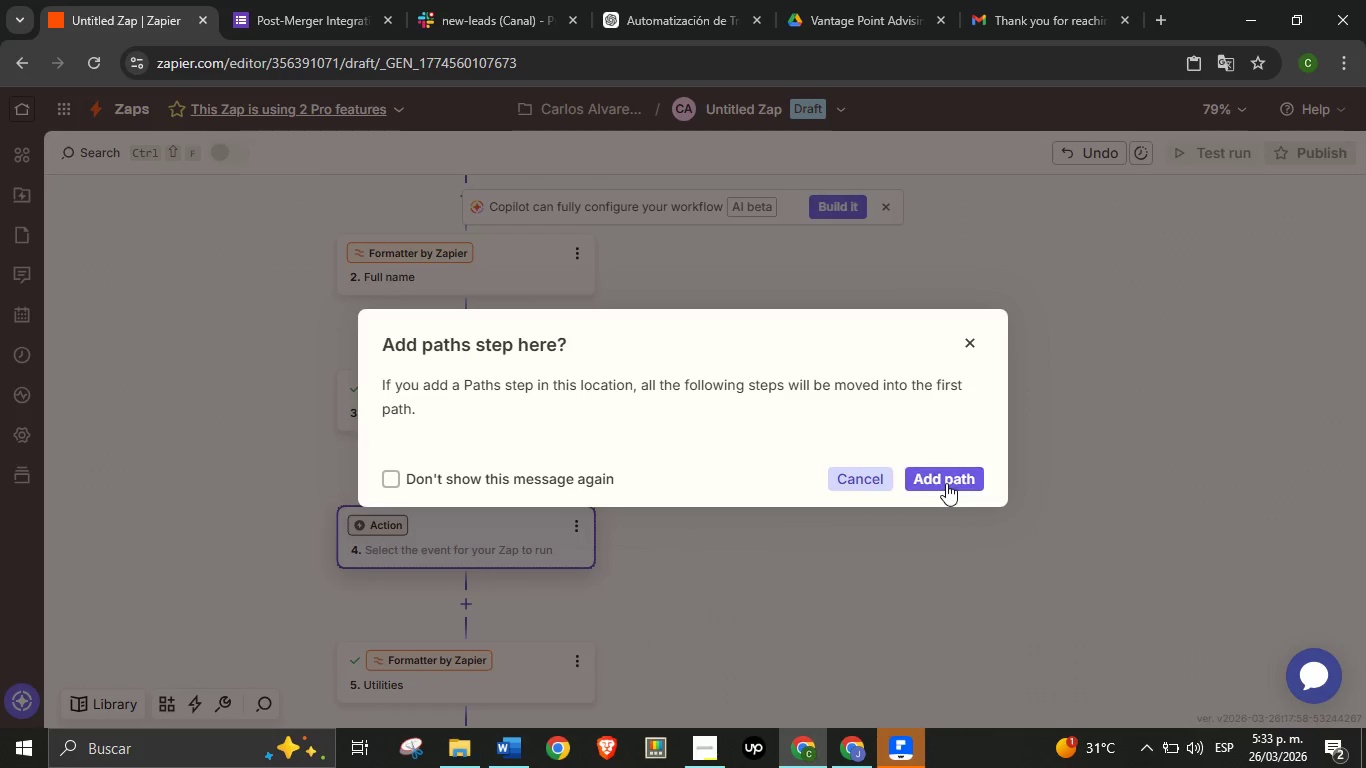 
left_click([946, 483])
 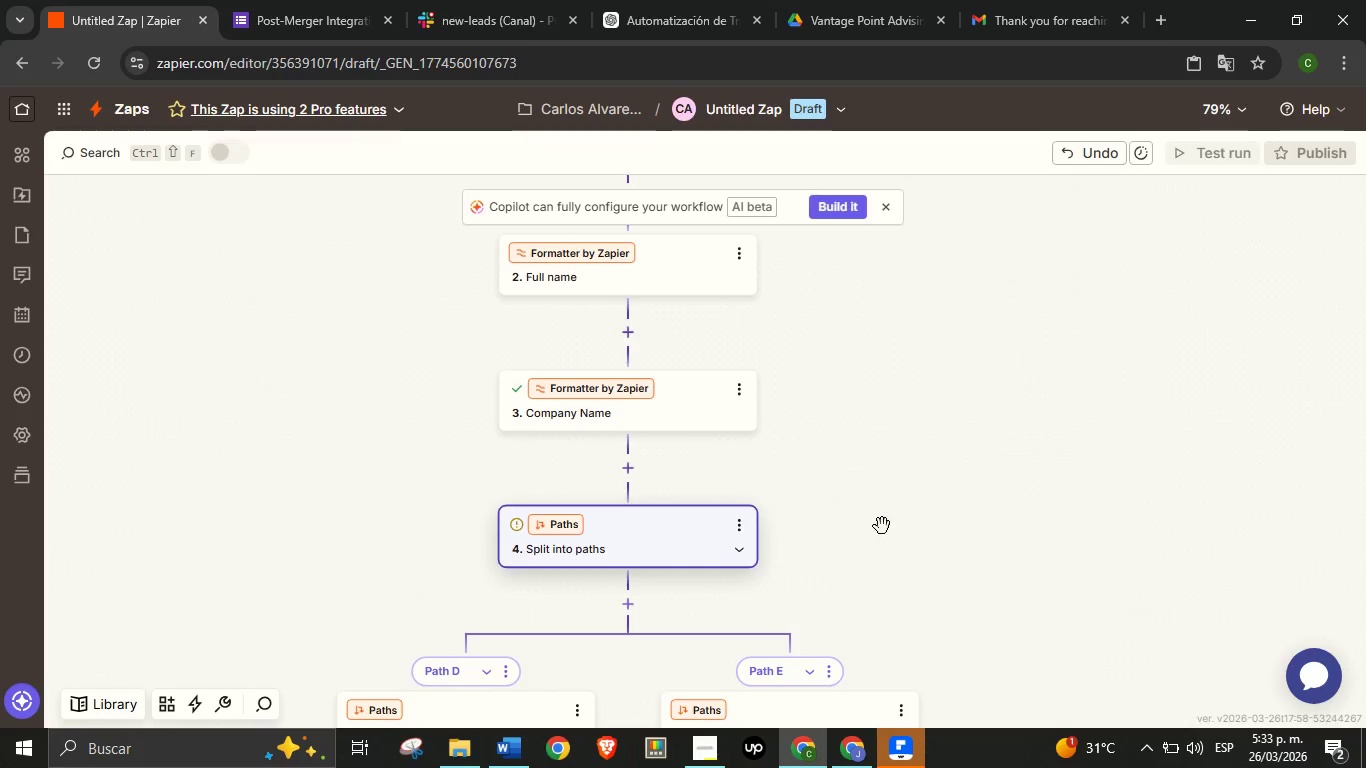 
left_click_drag(start_coordinate=[882, 526], to_coordinate=[964, 393])
 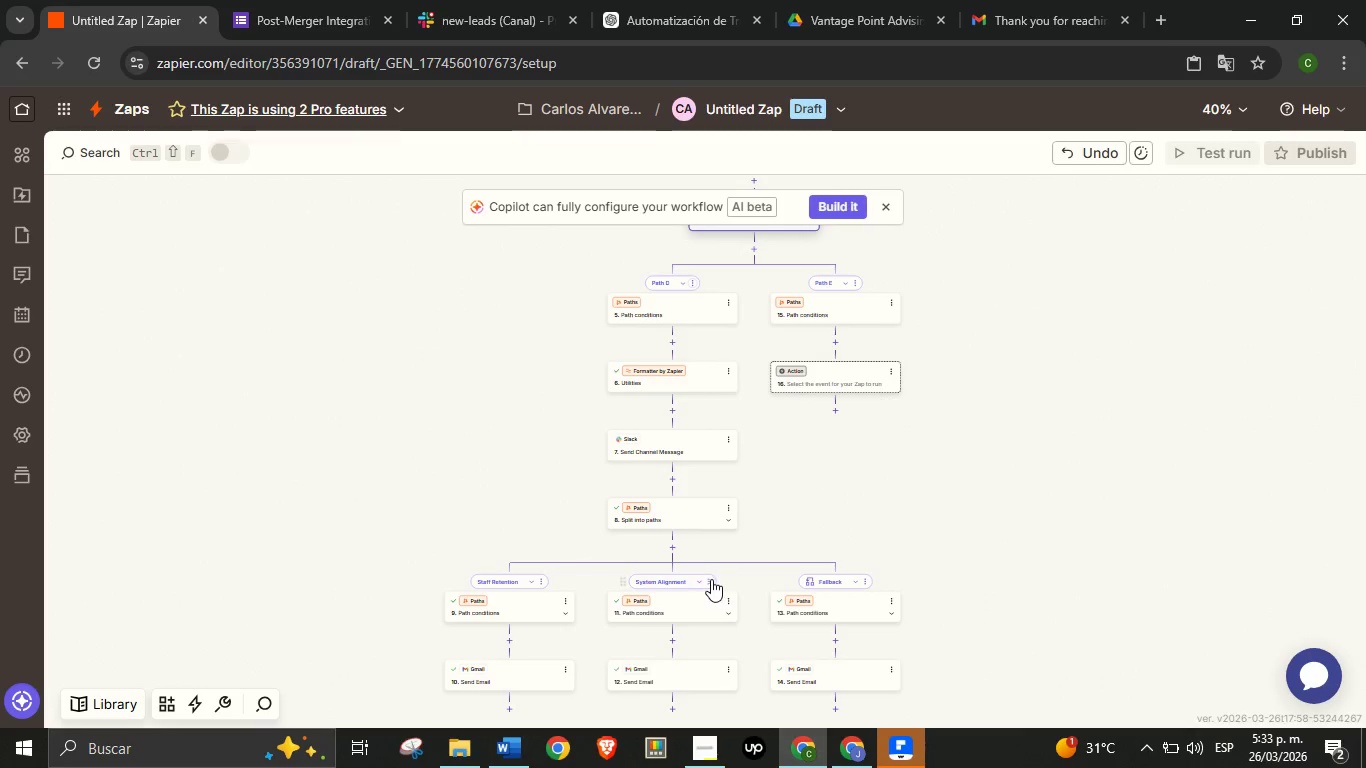 
wait(6.73)
 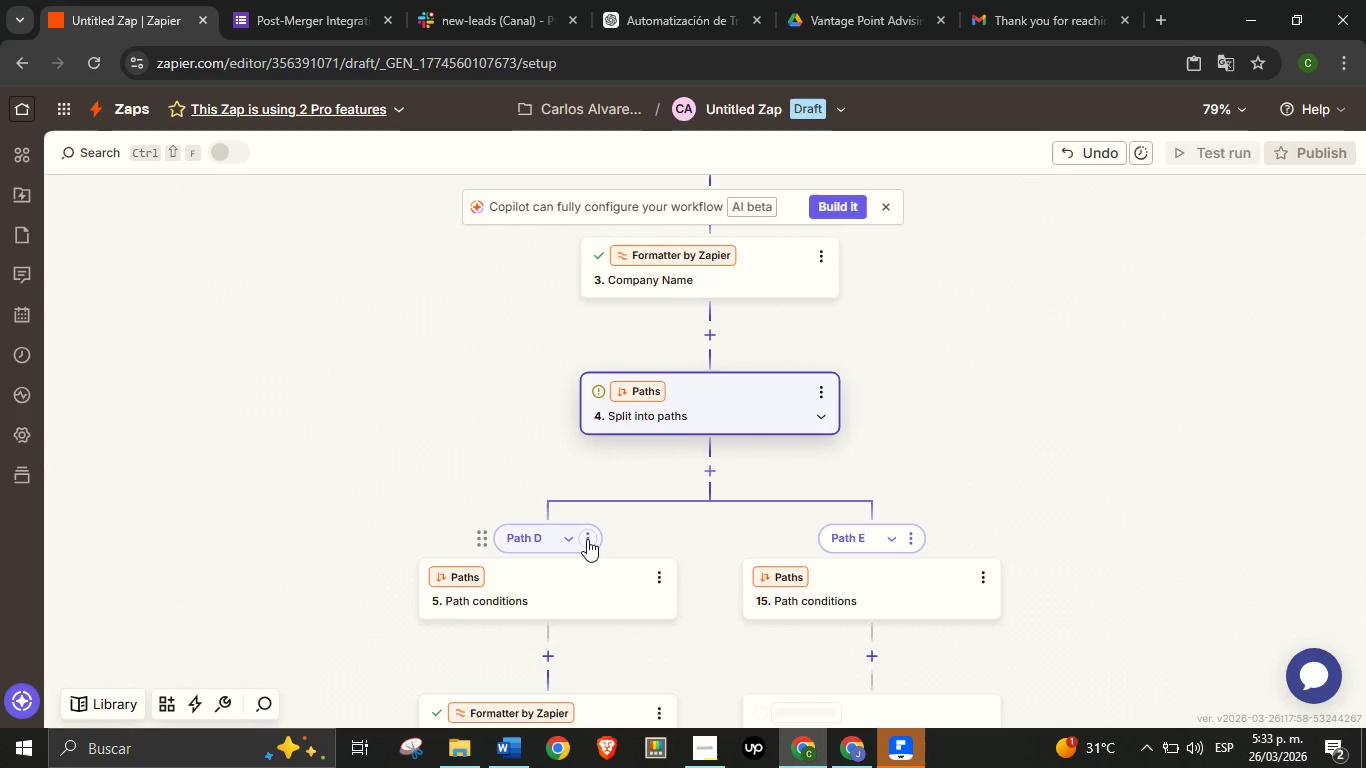 
left_click_drag(start_coordinate=[523, 494], to_coordinate=[559, 388])
 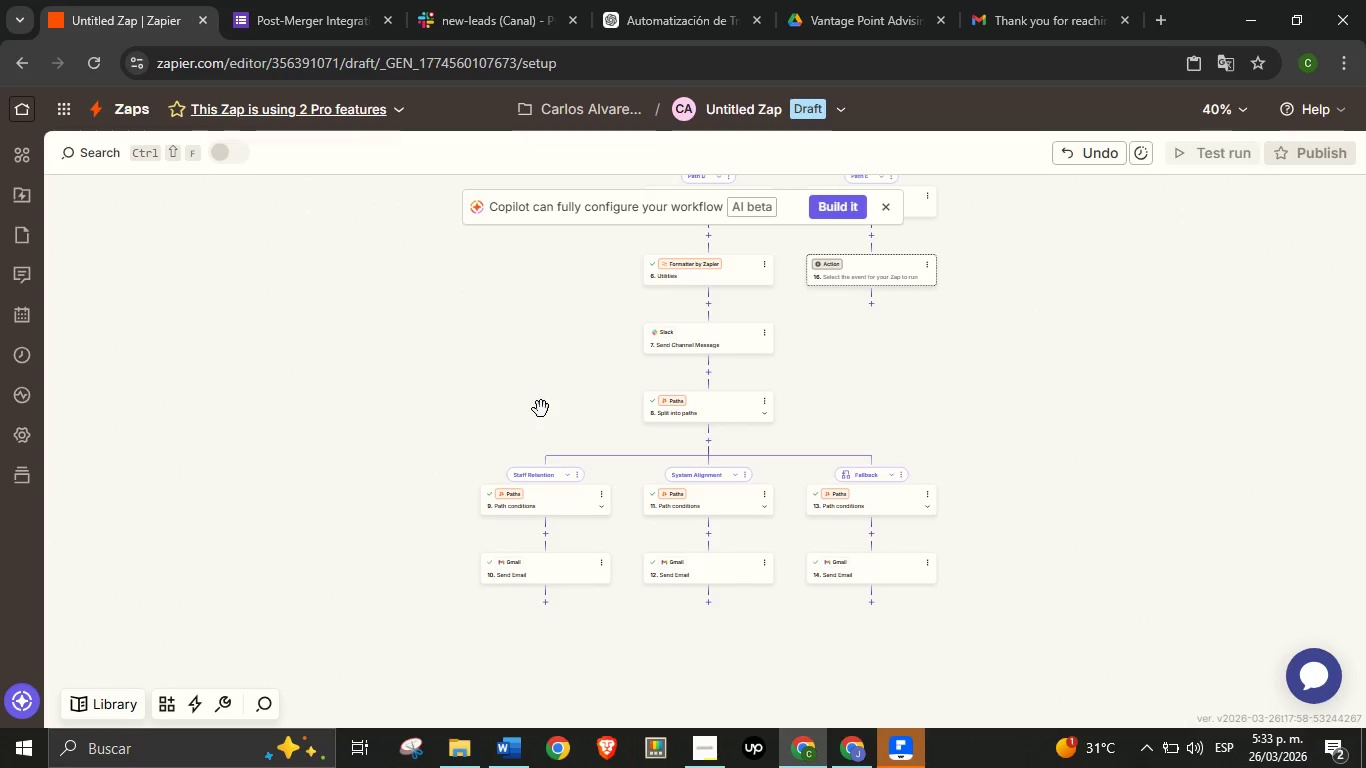 
double_click([541, 410])
 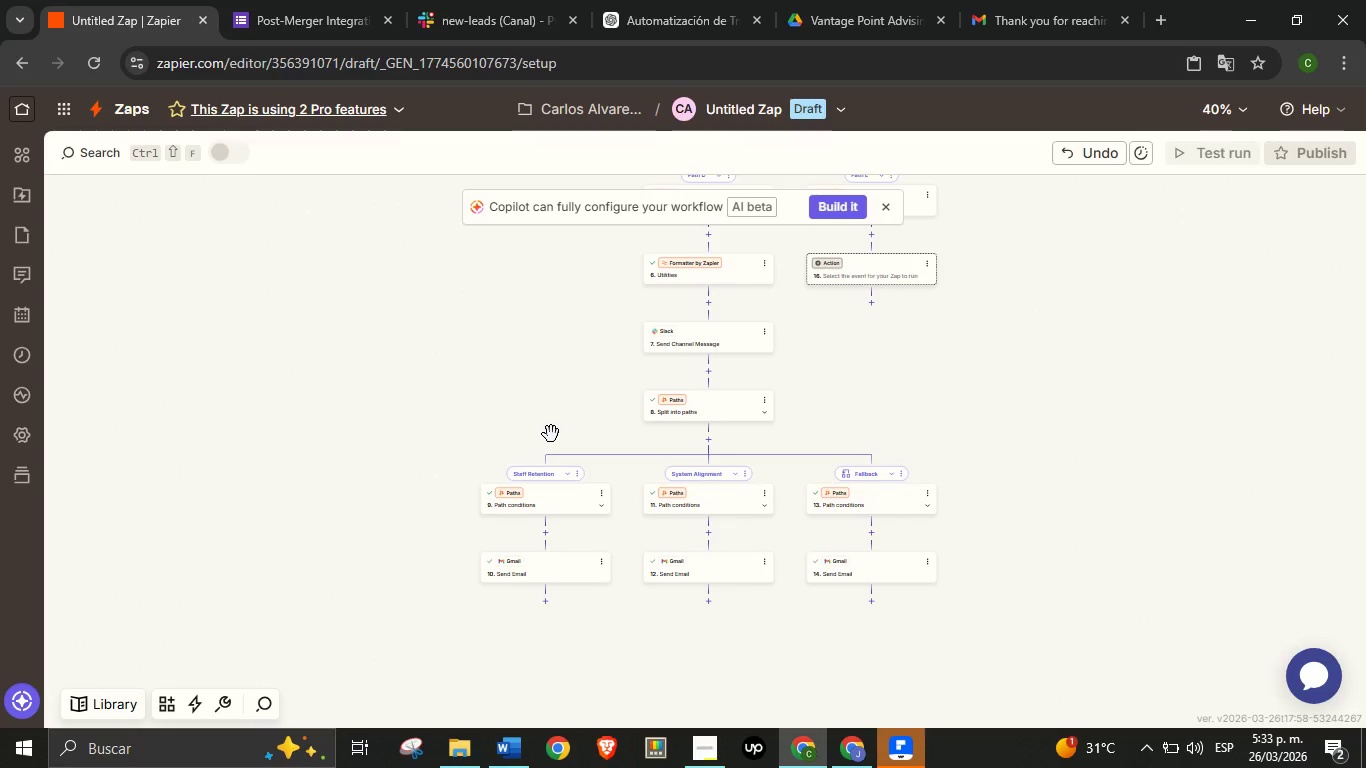 
hold_key(key=ControlLeft, duration=0.7)
 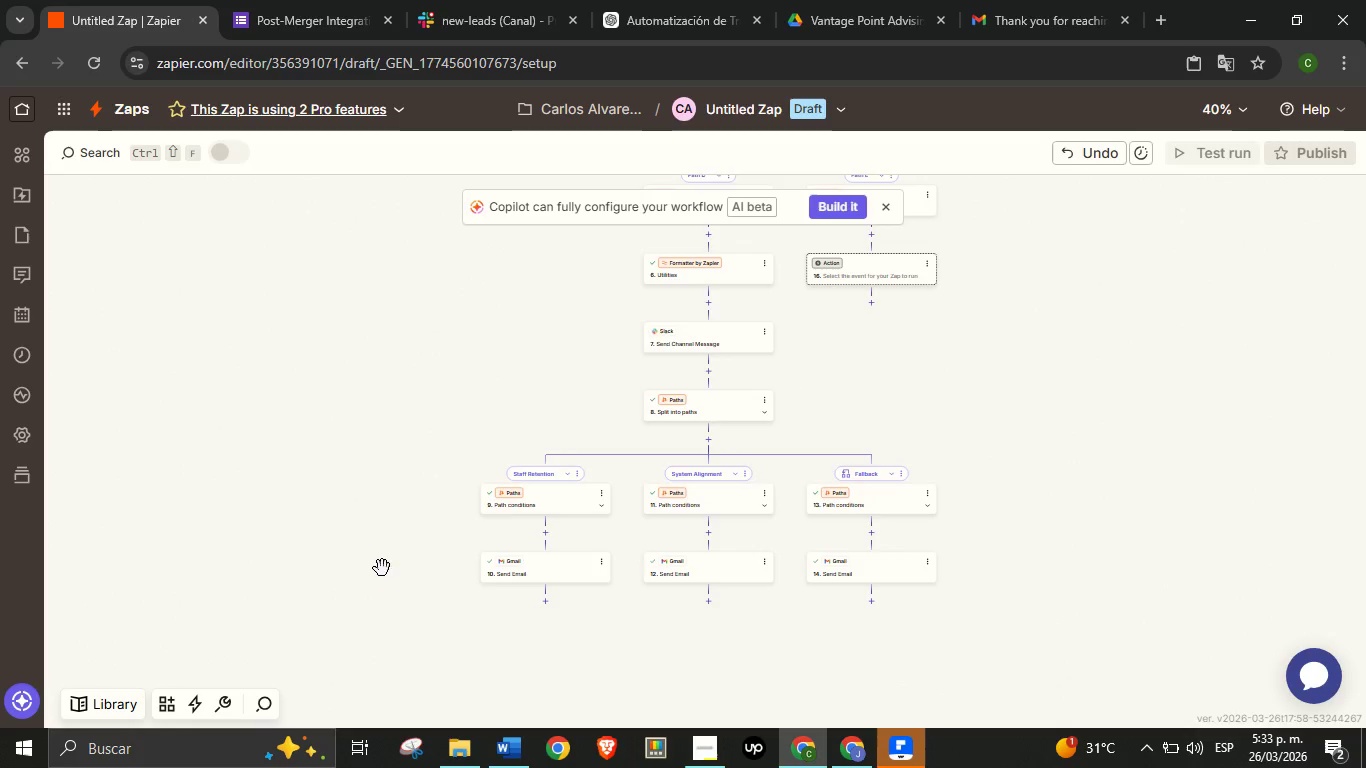 
hold_key(key=ControlLeft, duration=3.38)
scroll: coordinate [411, 550], scroll_direction: up, amount: 5.0
 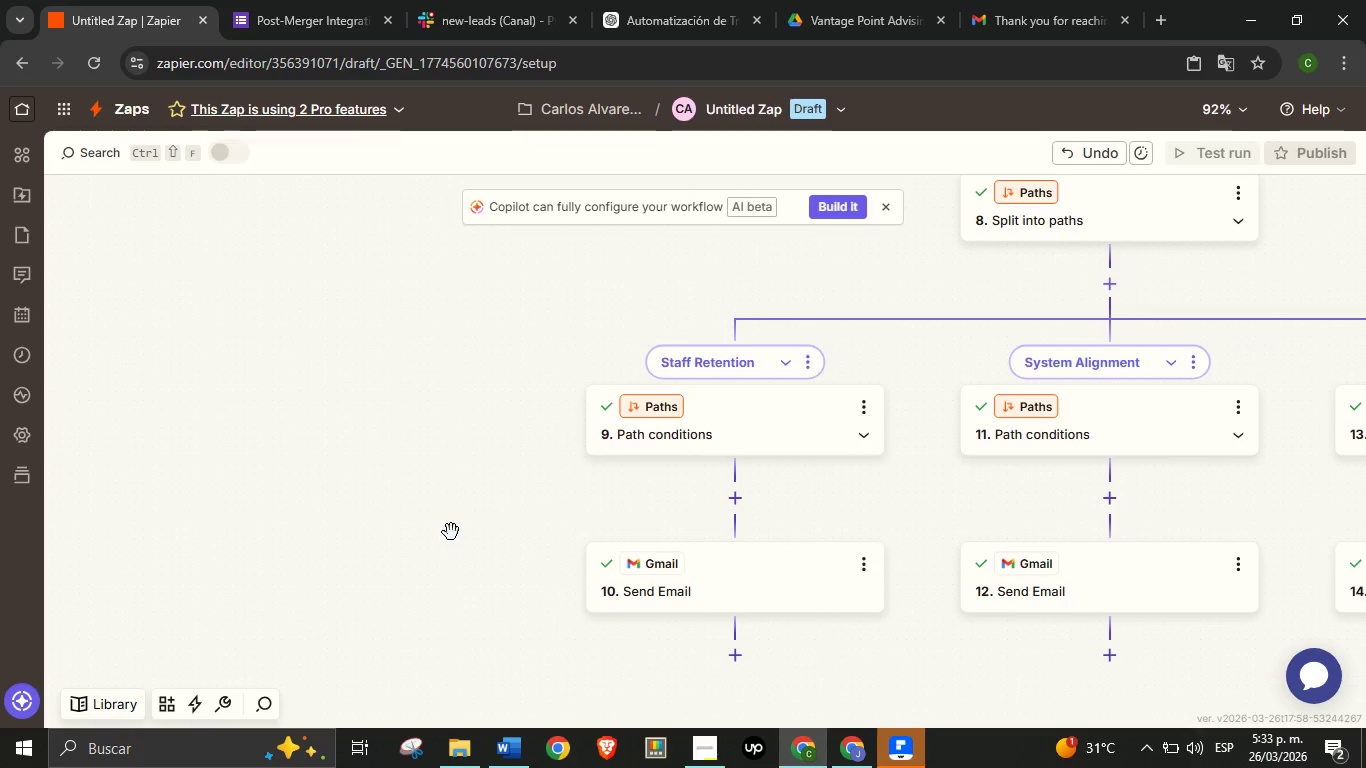 
left_click_drag(start_coordinate=[482, 506], to_coordinate=[372, 537])
 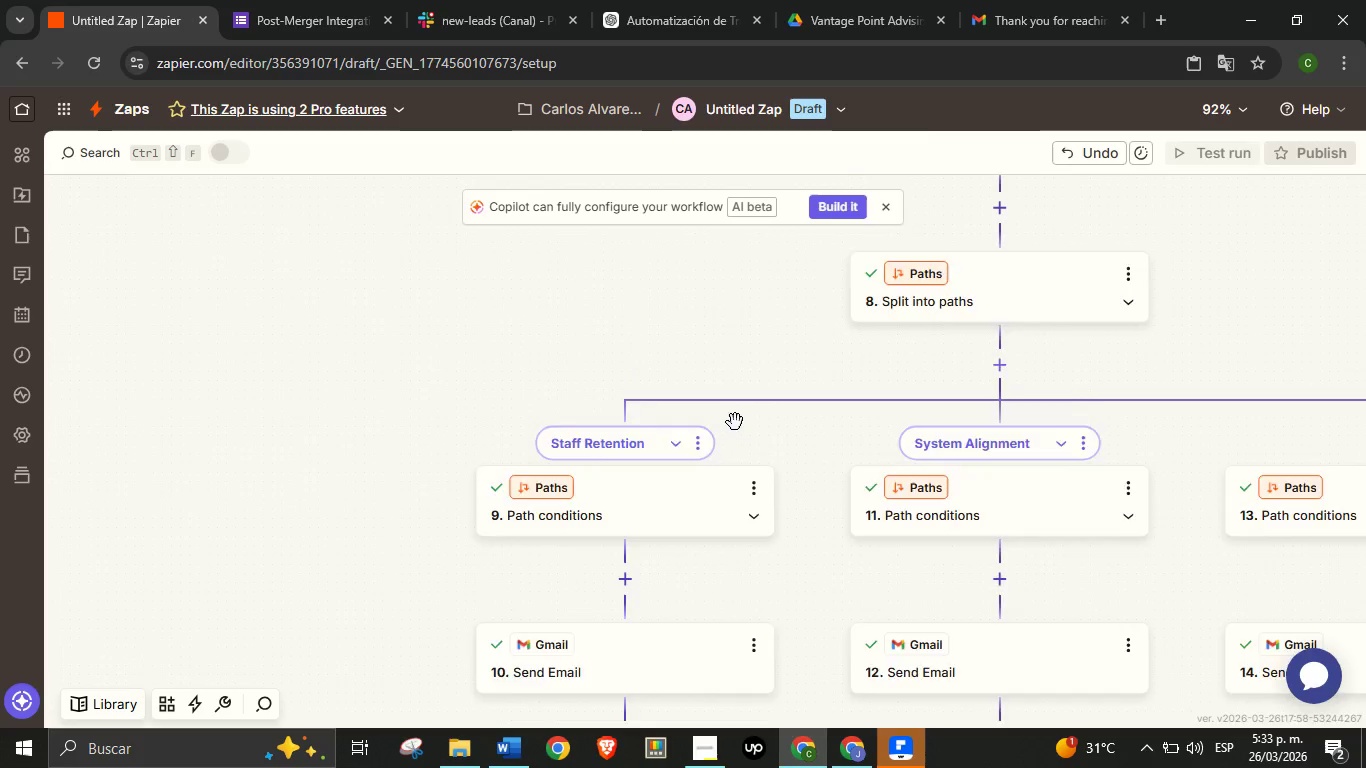 
scroll: coordinate [448, 535], scroll_direction: up, amount: 1.0
 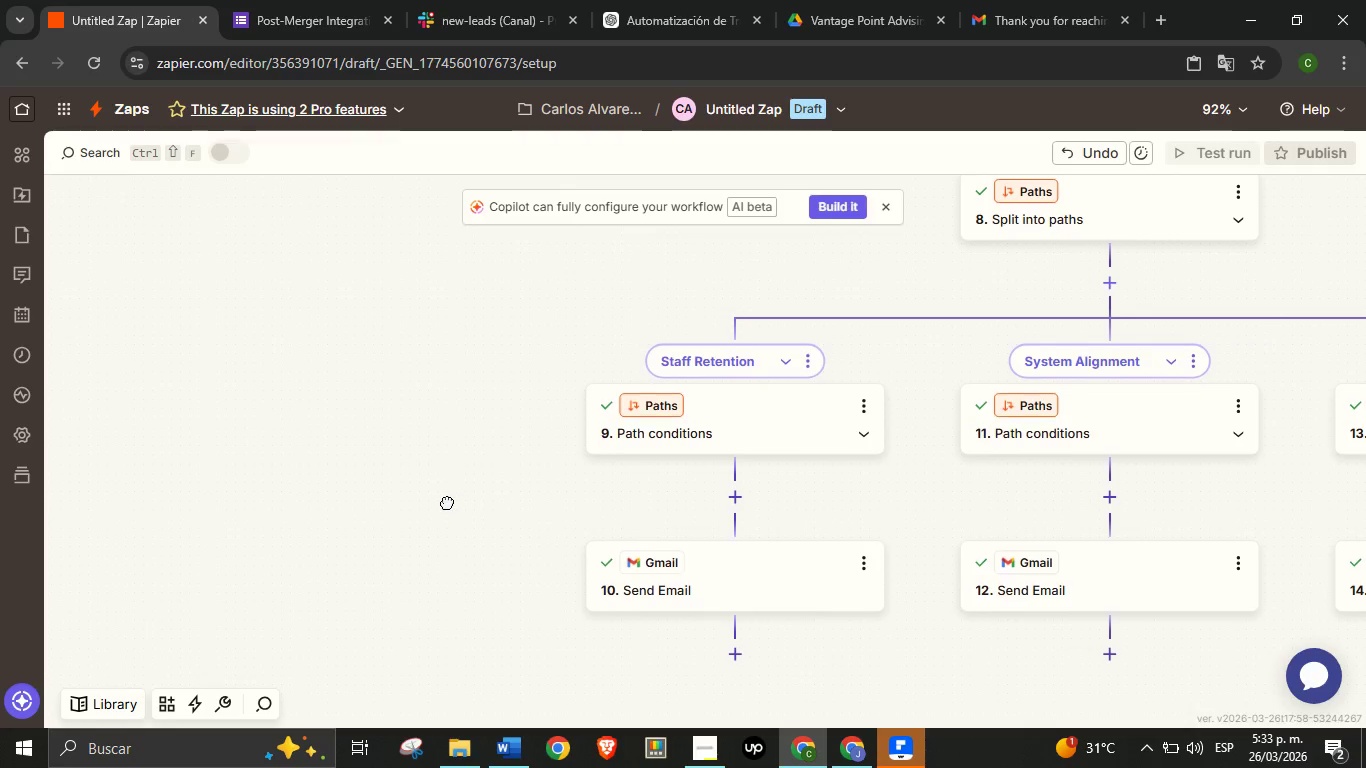 
left_click_drag(start_coordinate=[691, 508], to_coordinate=[379, 327])
 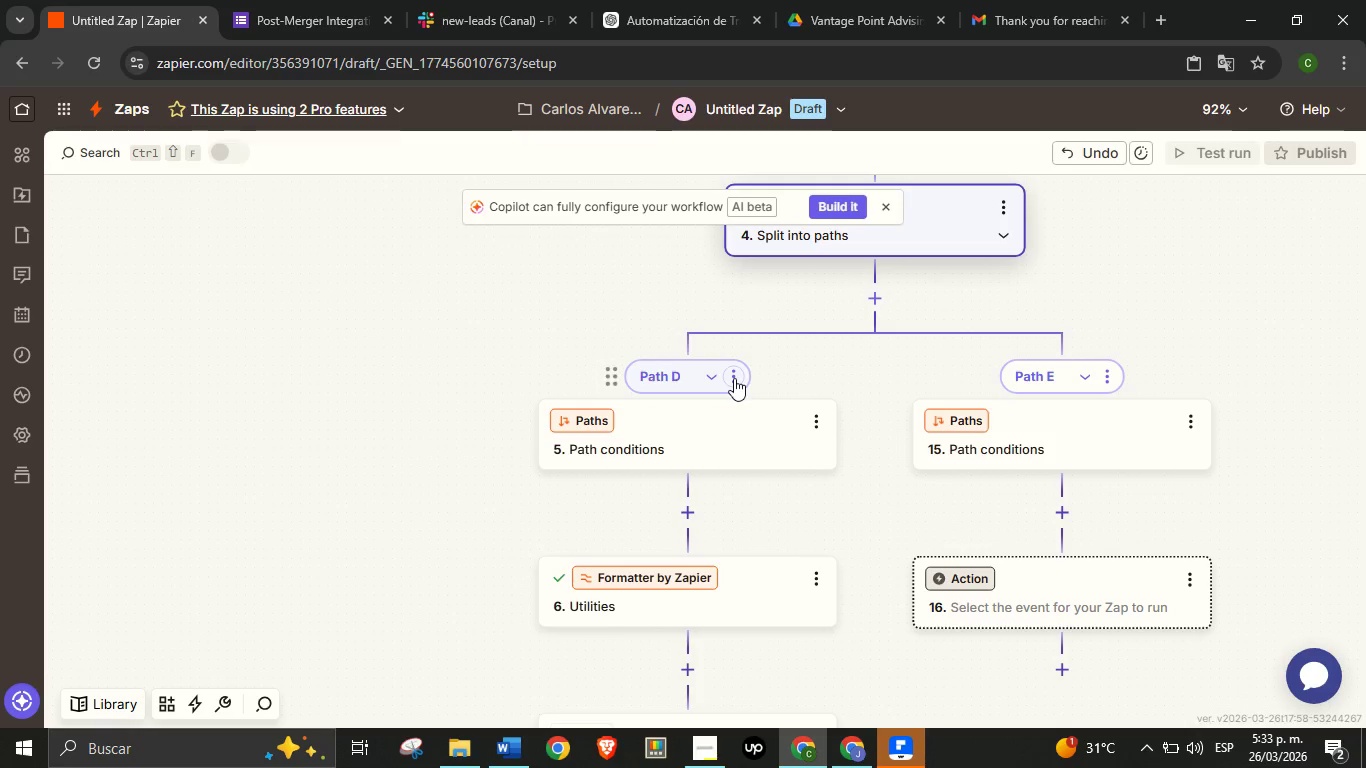 
scroll: coordinate [692, 498], scroll_direction: up, amount: 17.0
 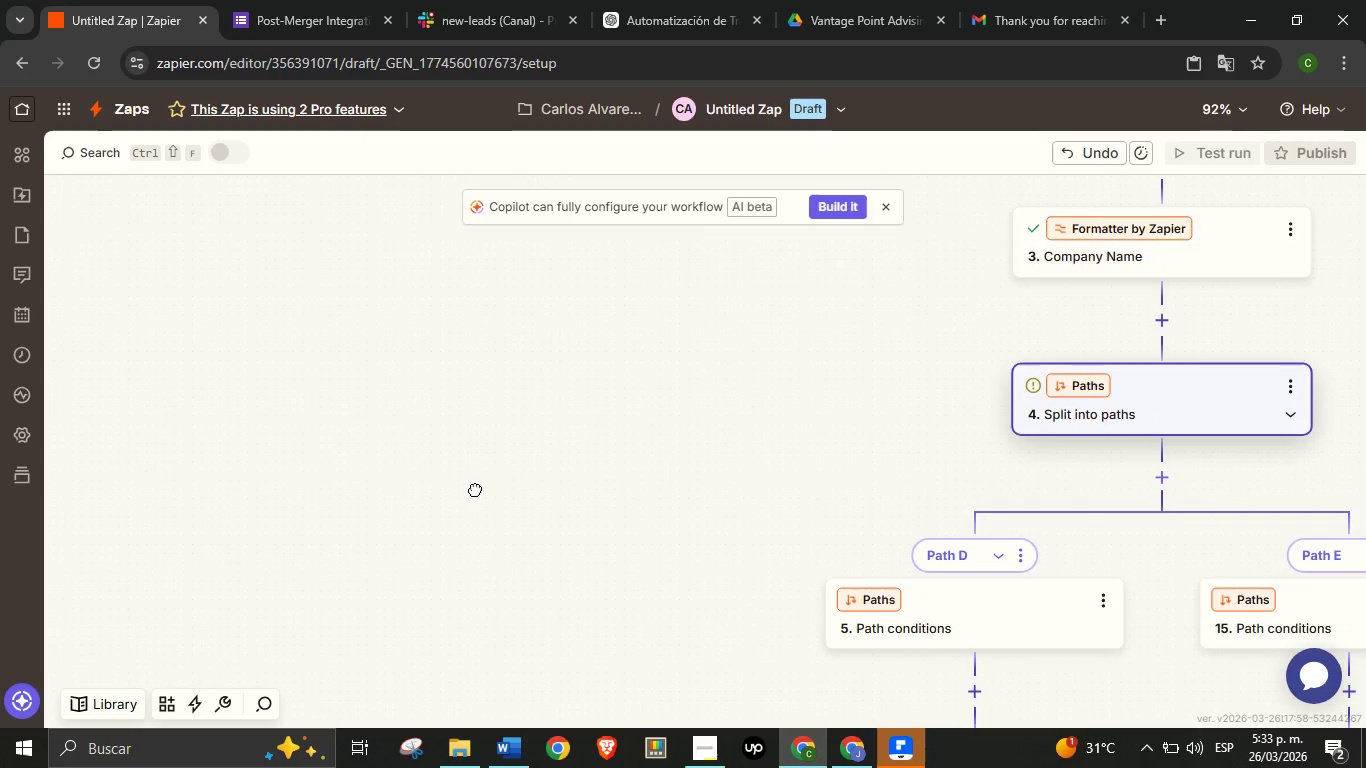 
left_click([734, 378])
 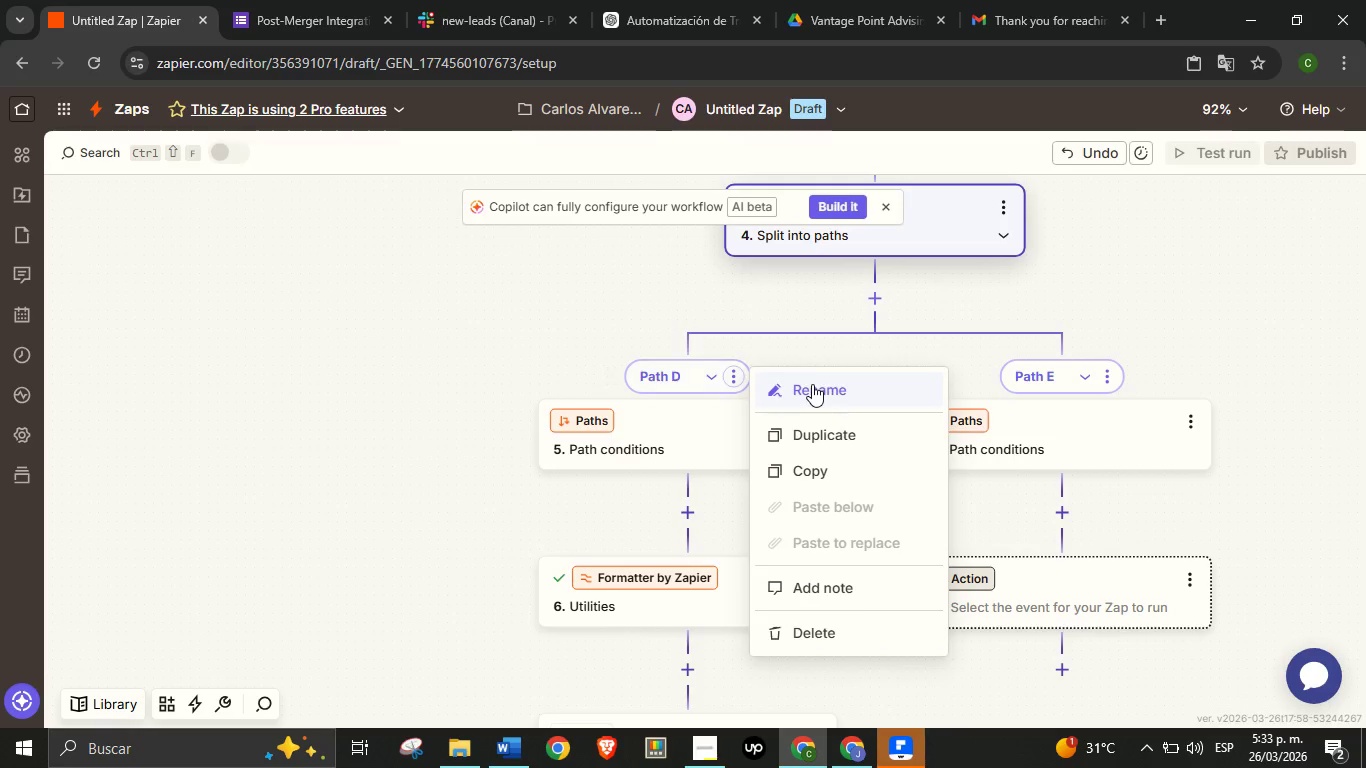 
left_click([812, 384])
 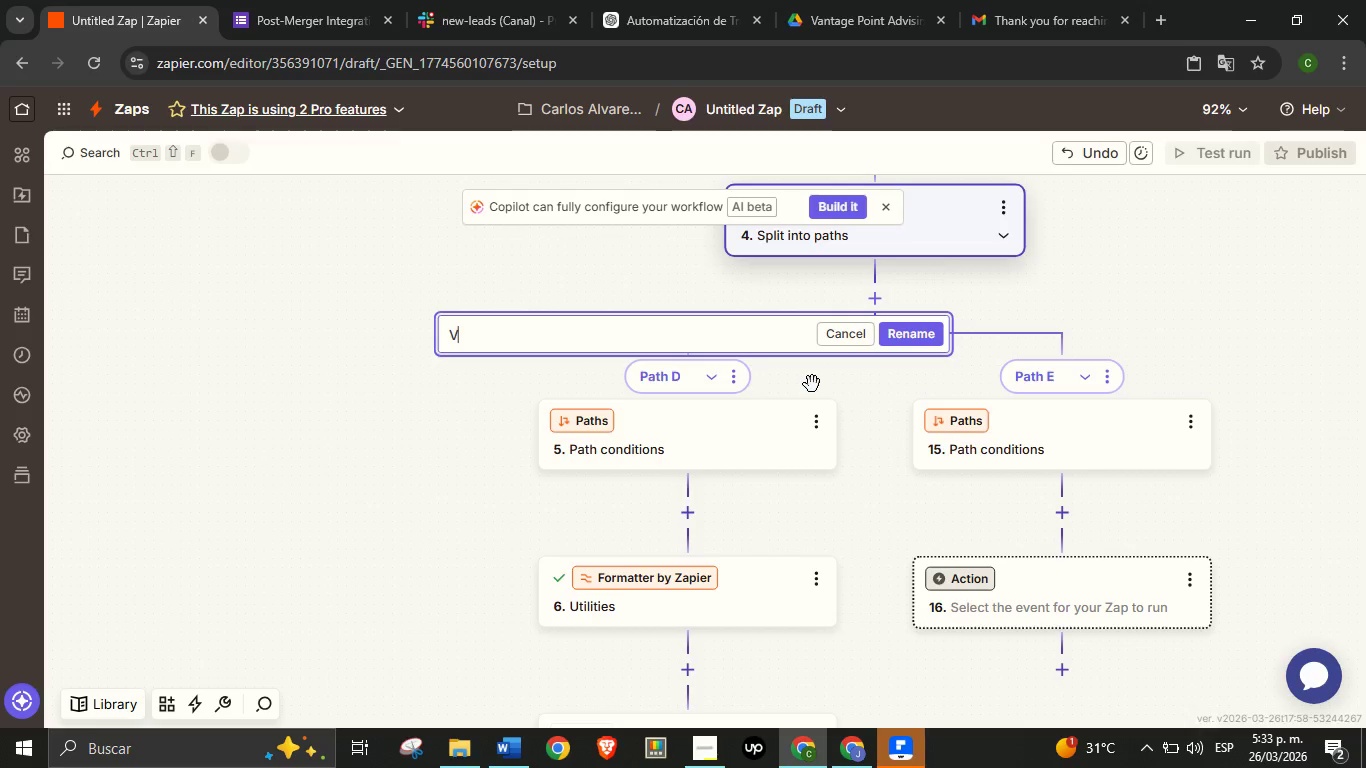 
type(Validate)